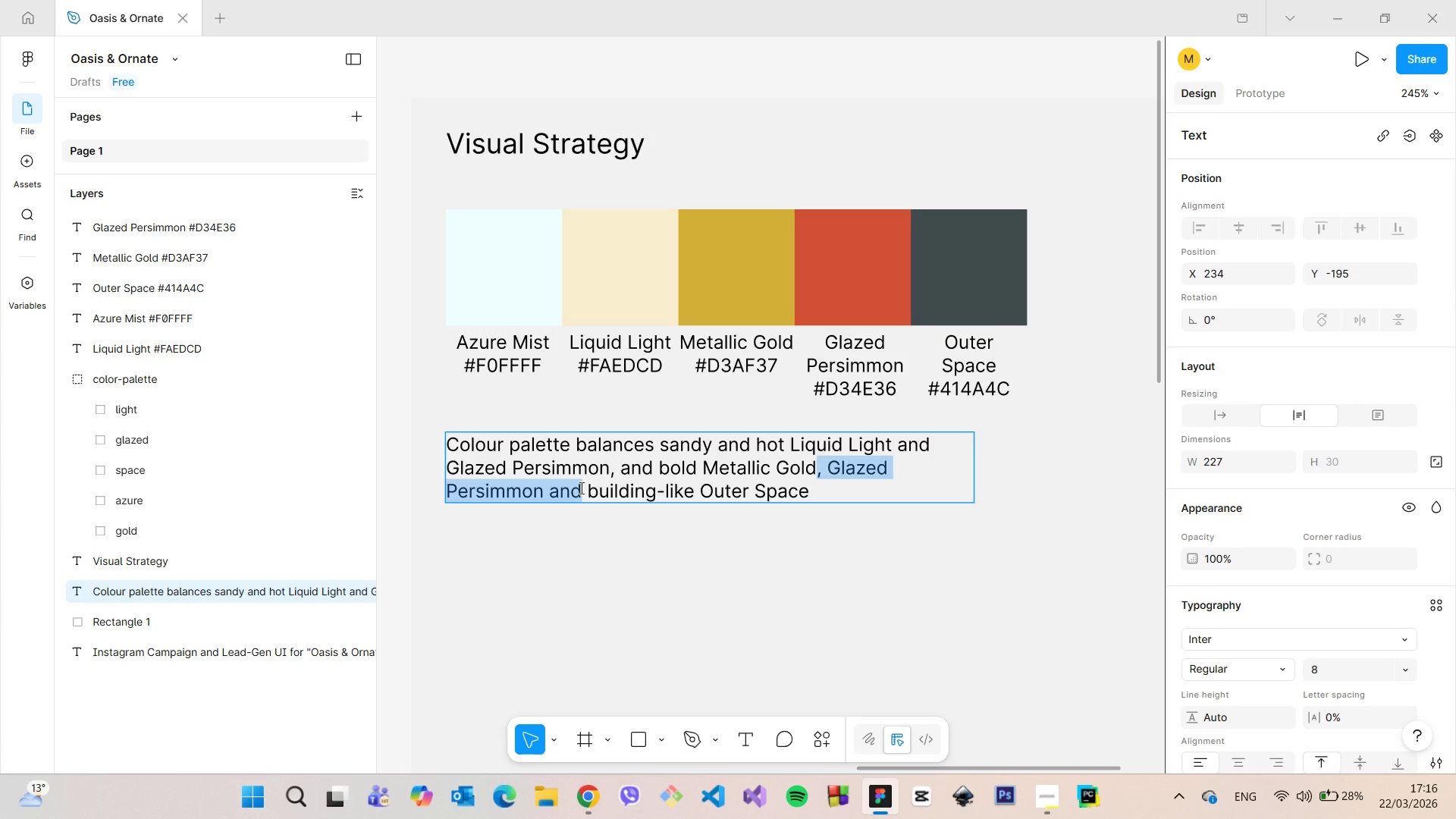 
key(Backspace)
 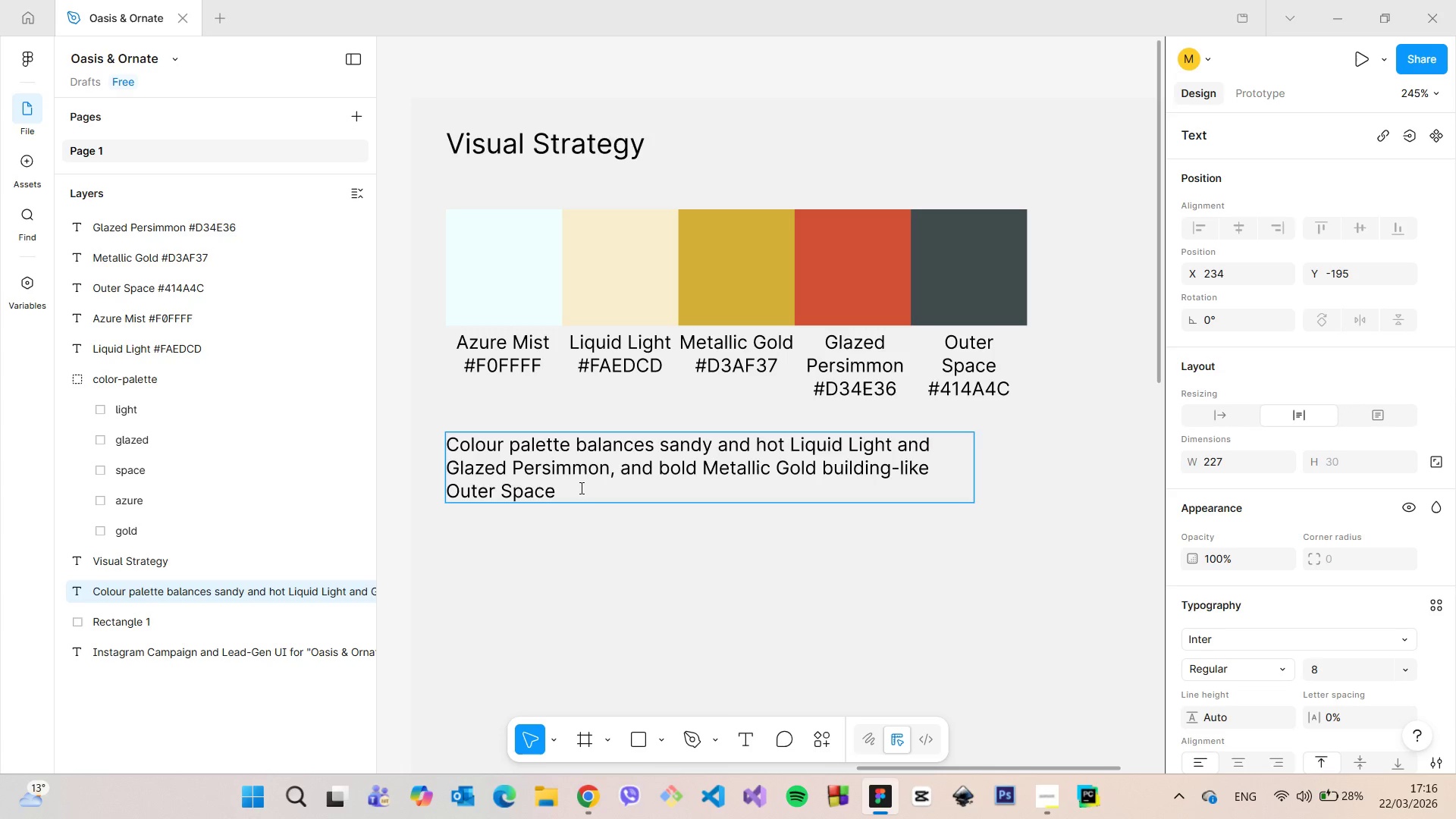 
key(Comma)
 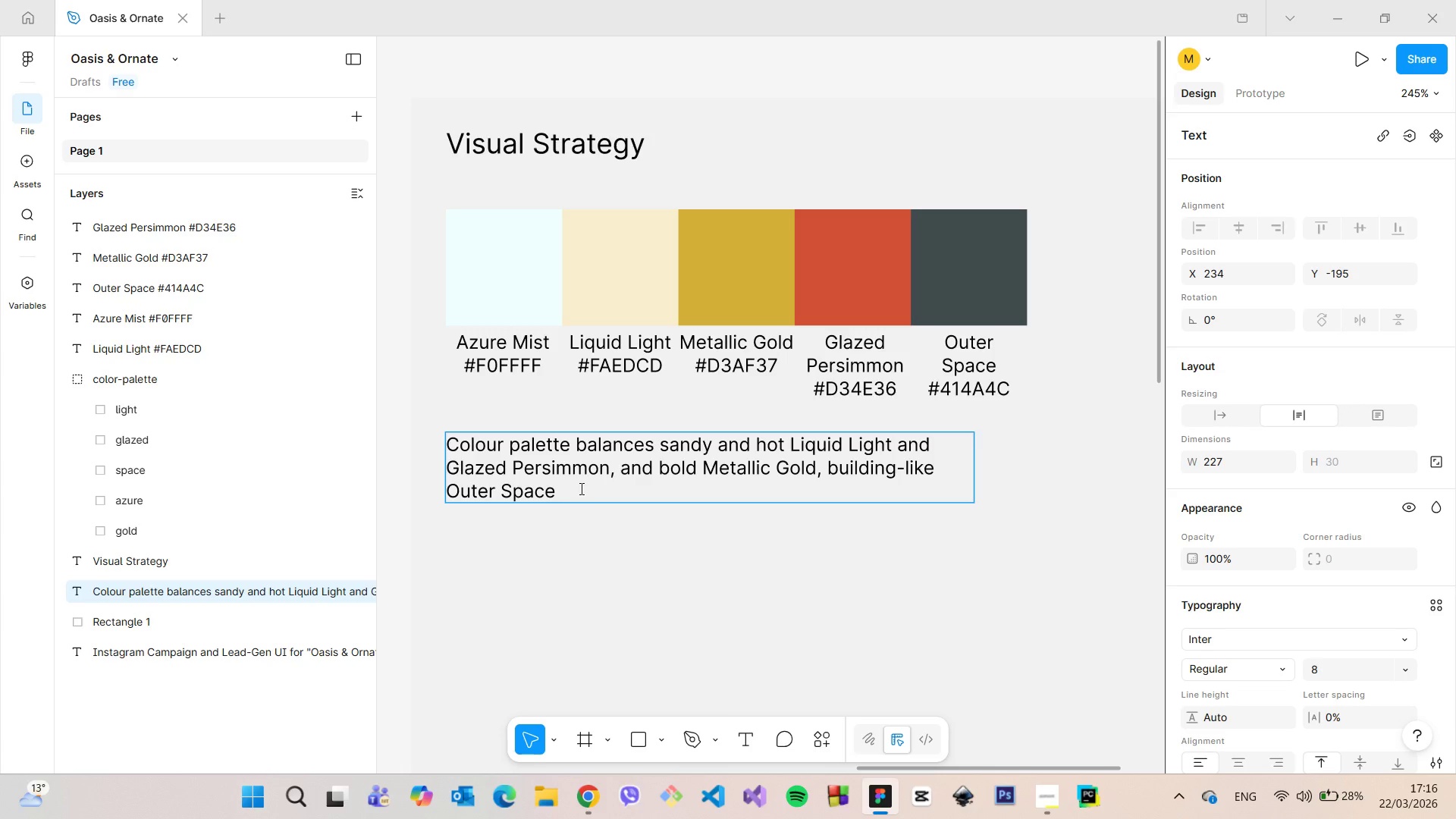 
left_click([580, 488])
 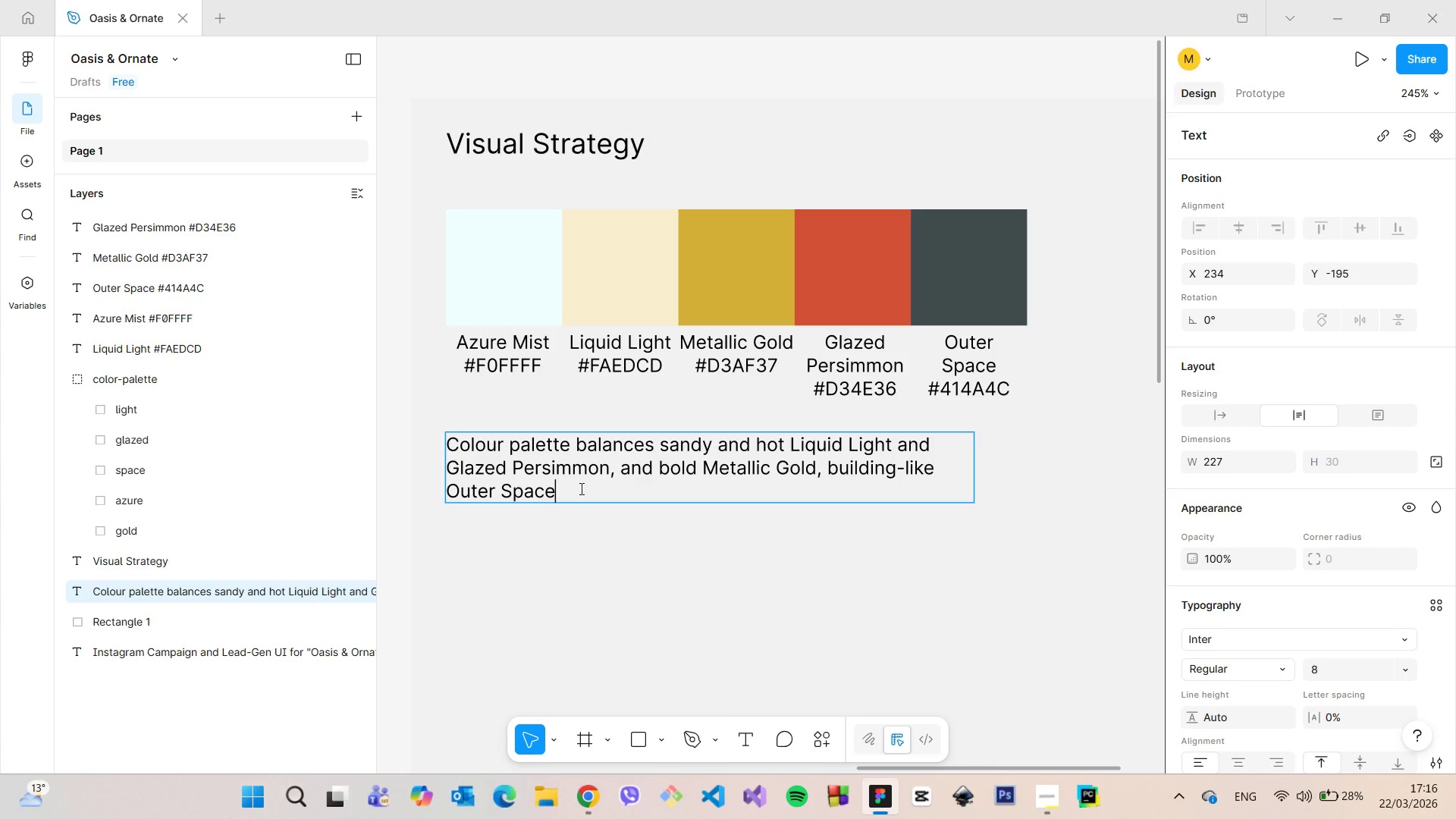 
type( with backgroun)
key(Backspace)
type(glassy a)
key(Backspace)
type(Azure Mist.)
 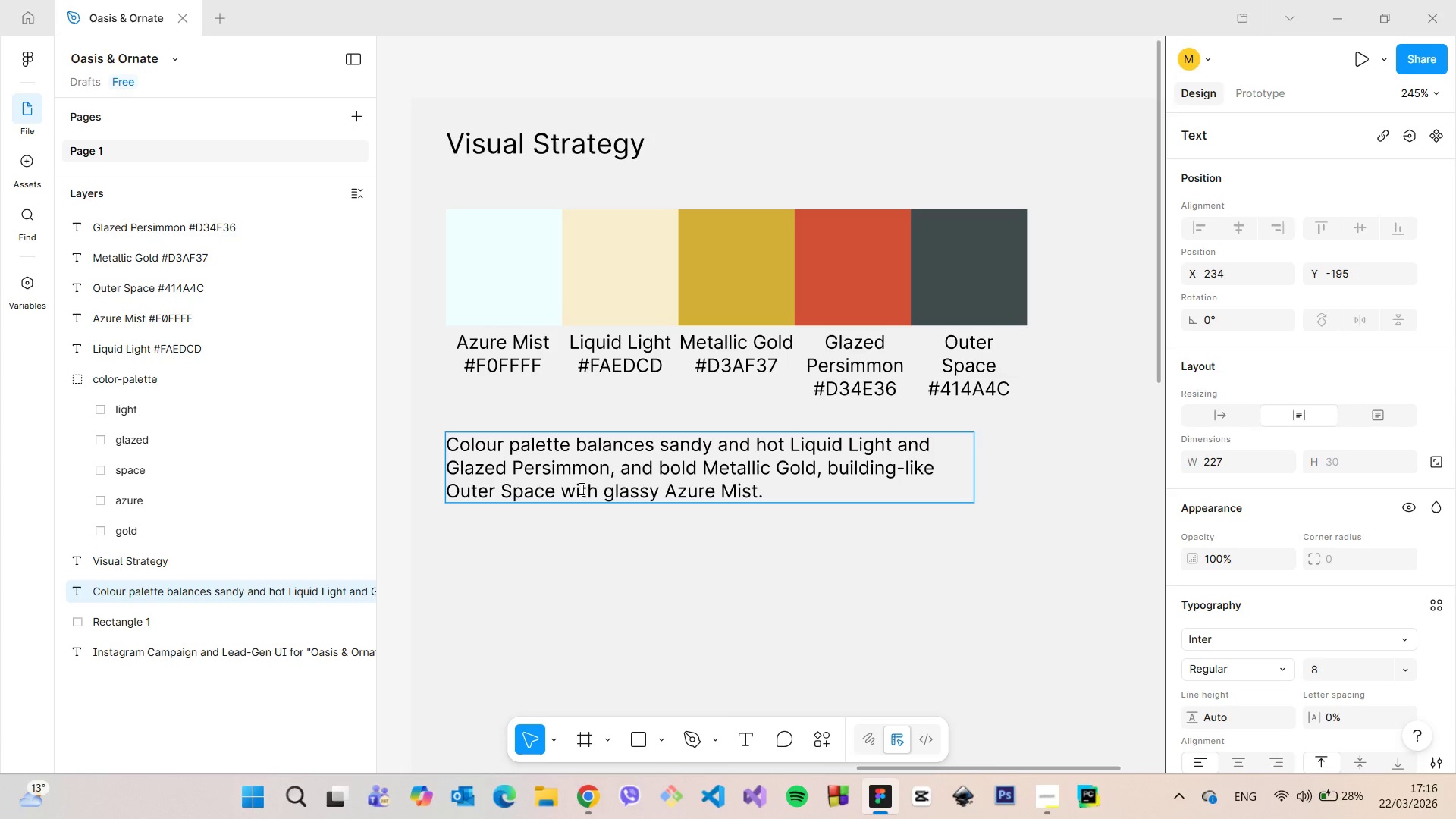 
left_click_drag(start_coordinate=[598, 494], to_coordinate=[566, 491])
 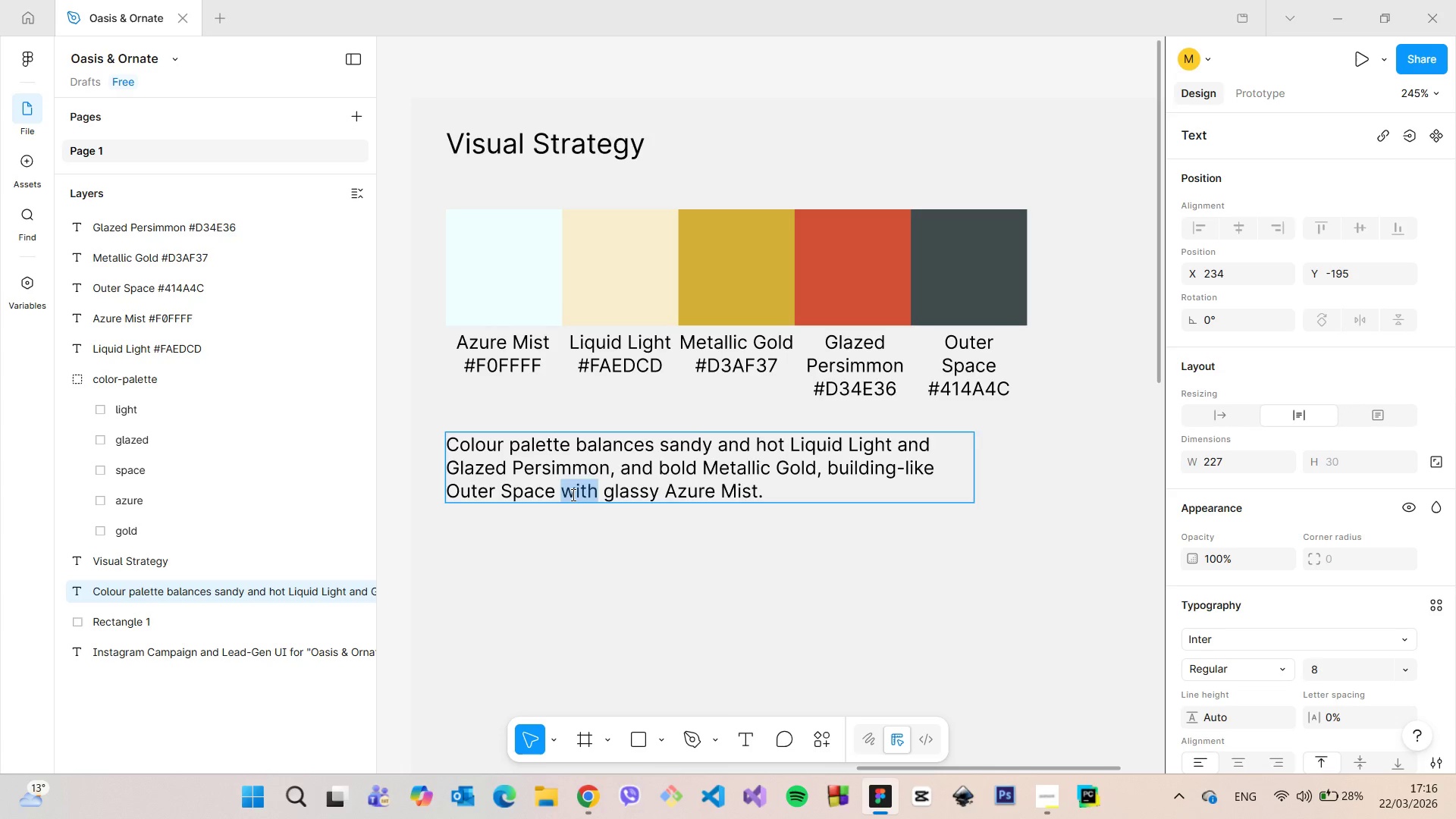 
type(combined with)
 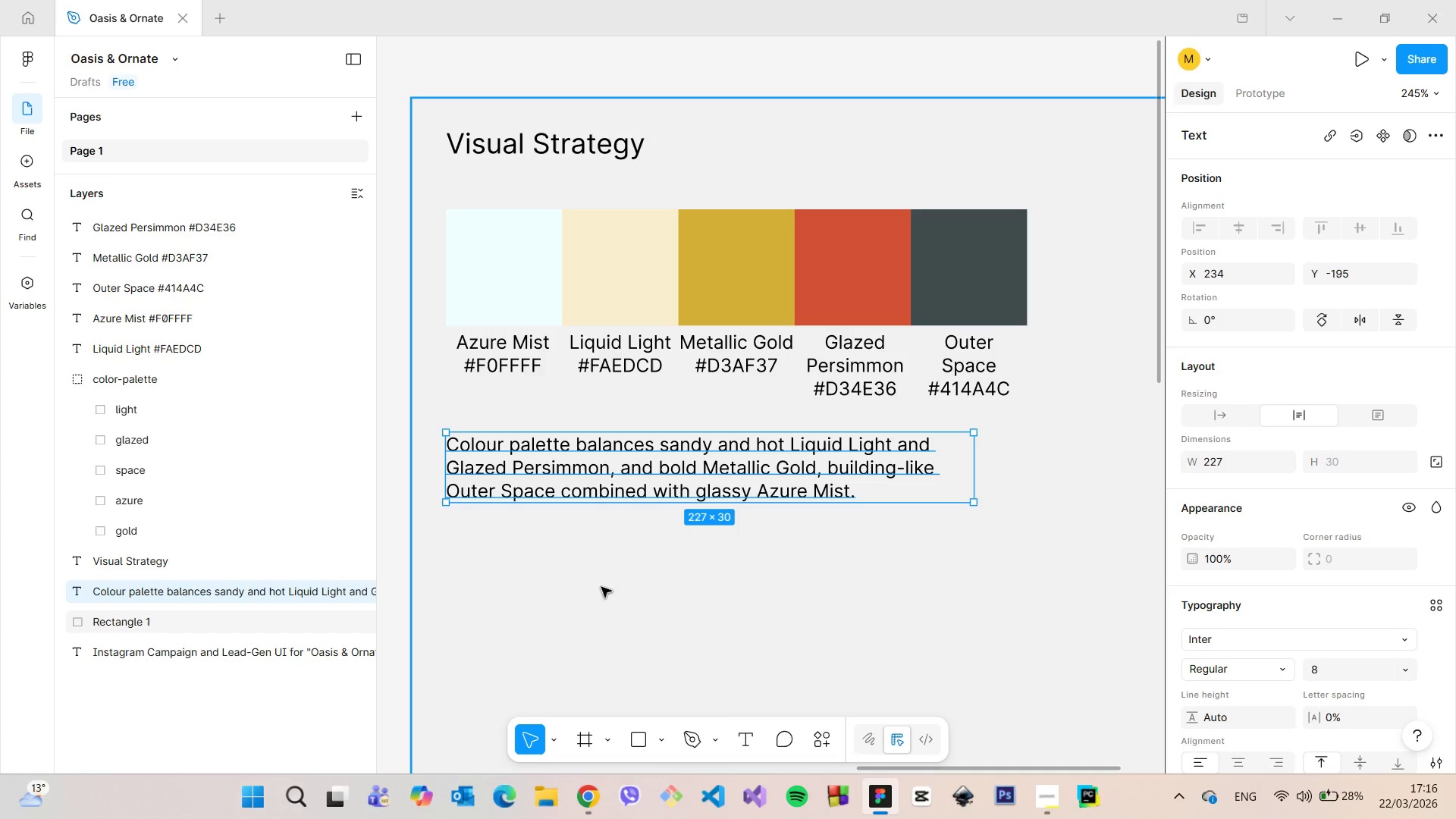 
double_click([601, 587])
 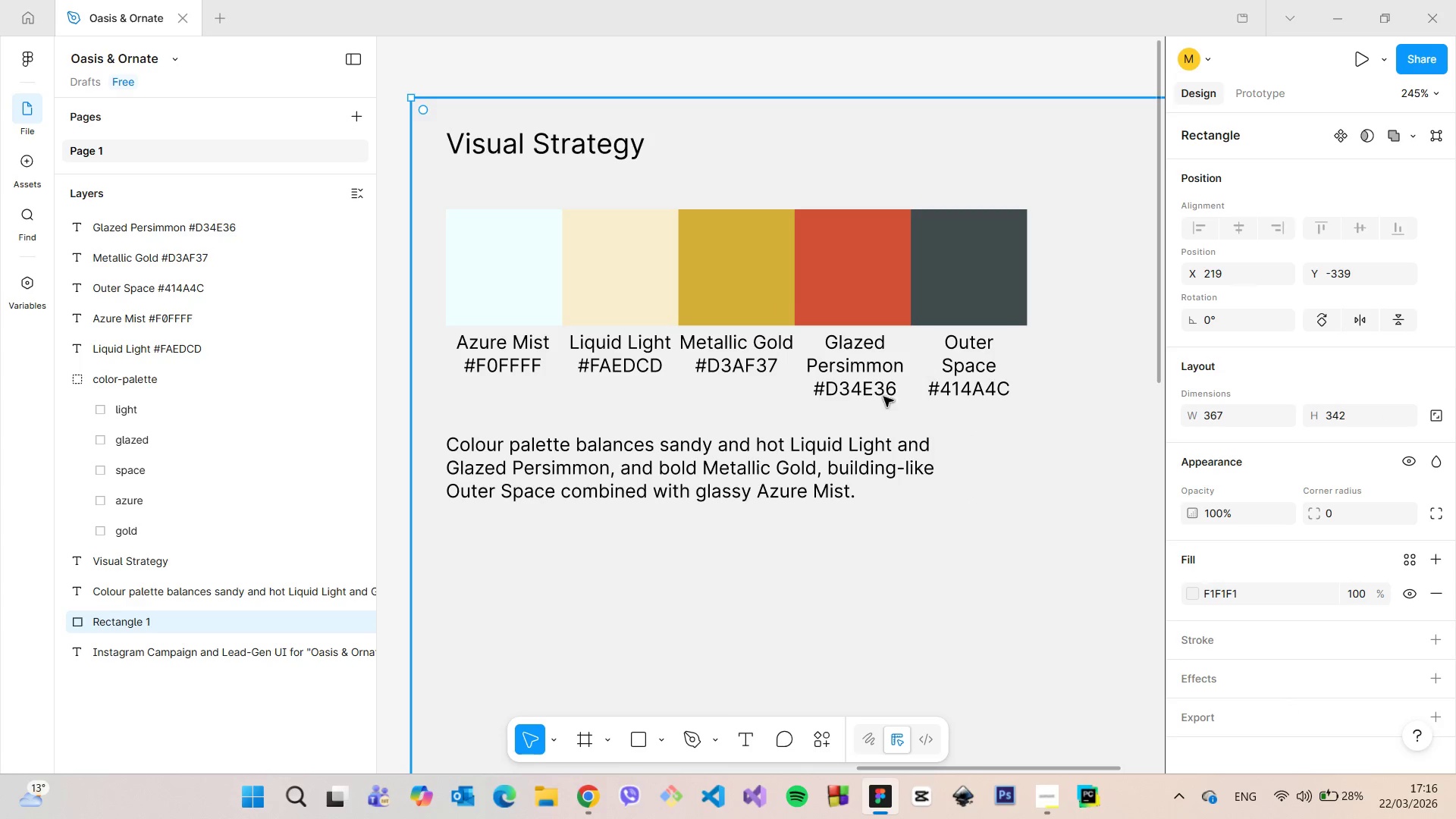 
left_click_drag(start_coordinate=[716, 463], to_coordinate=[730, 458])
 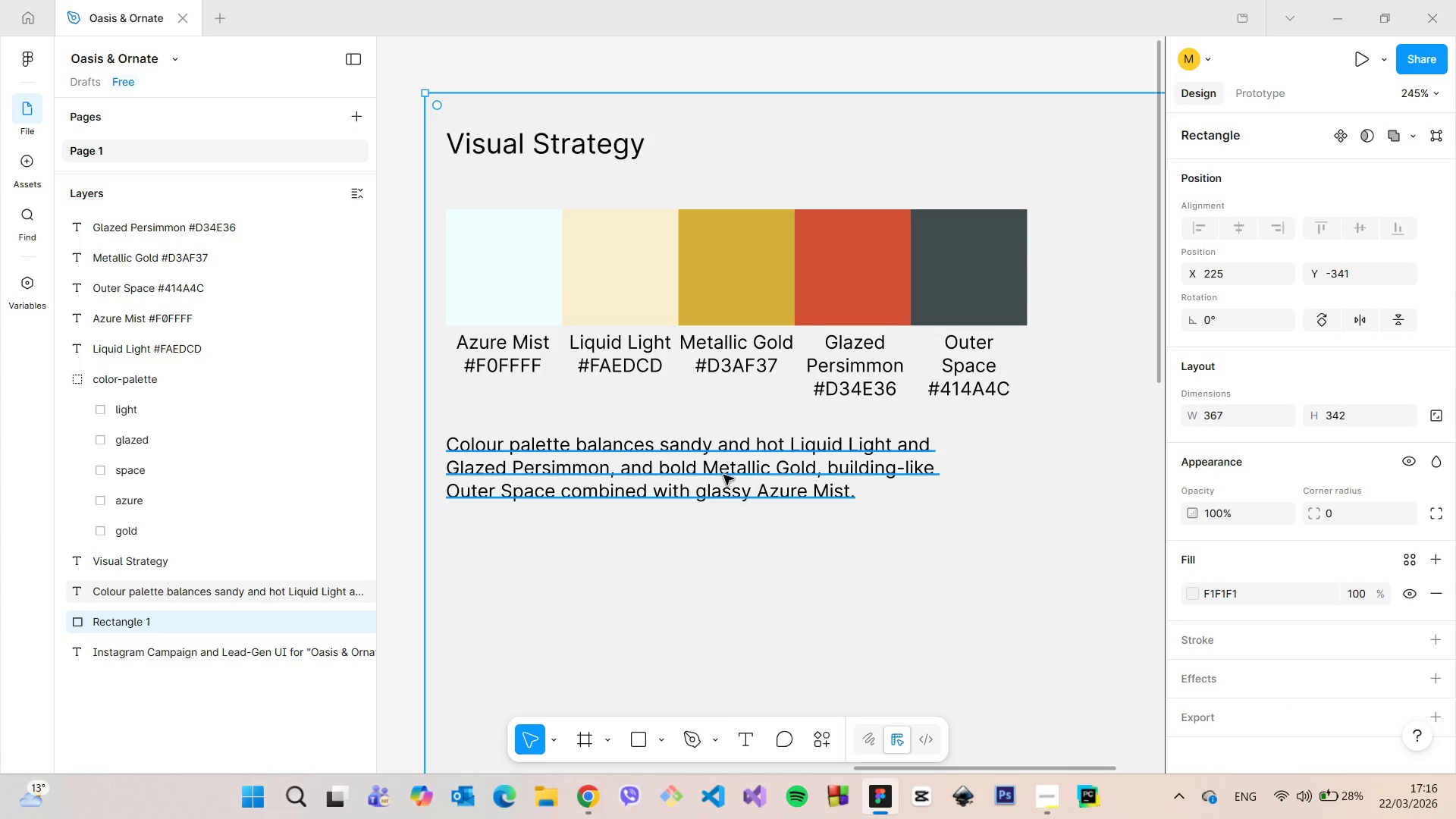 
key(Control+Z)
 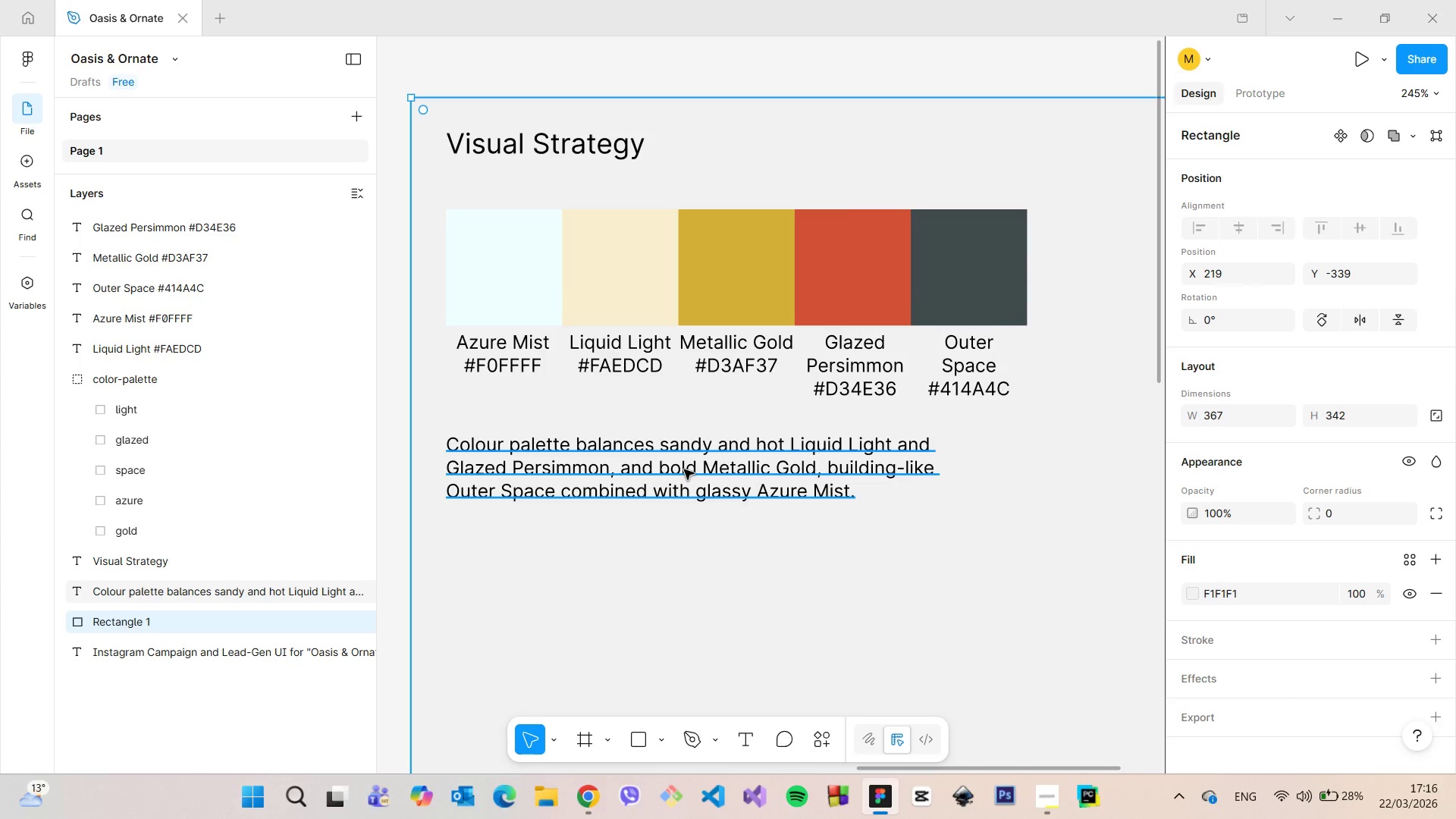 
left_click([684, 469])
 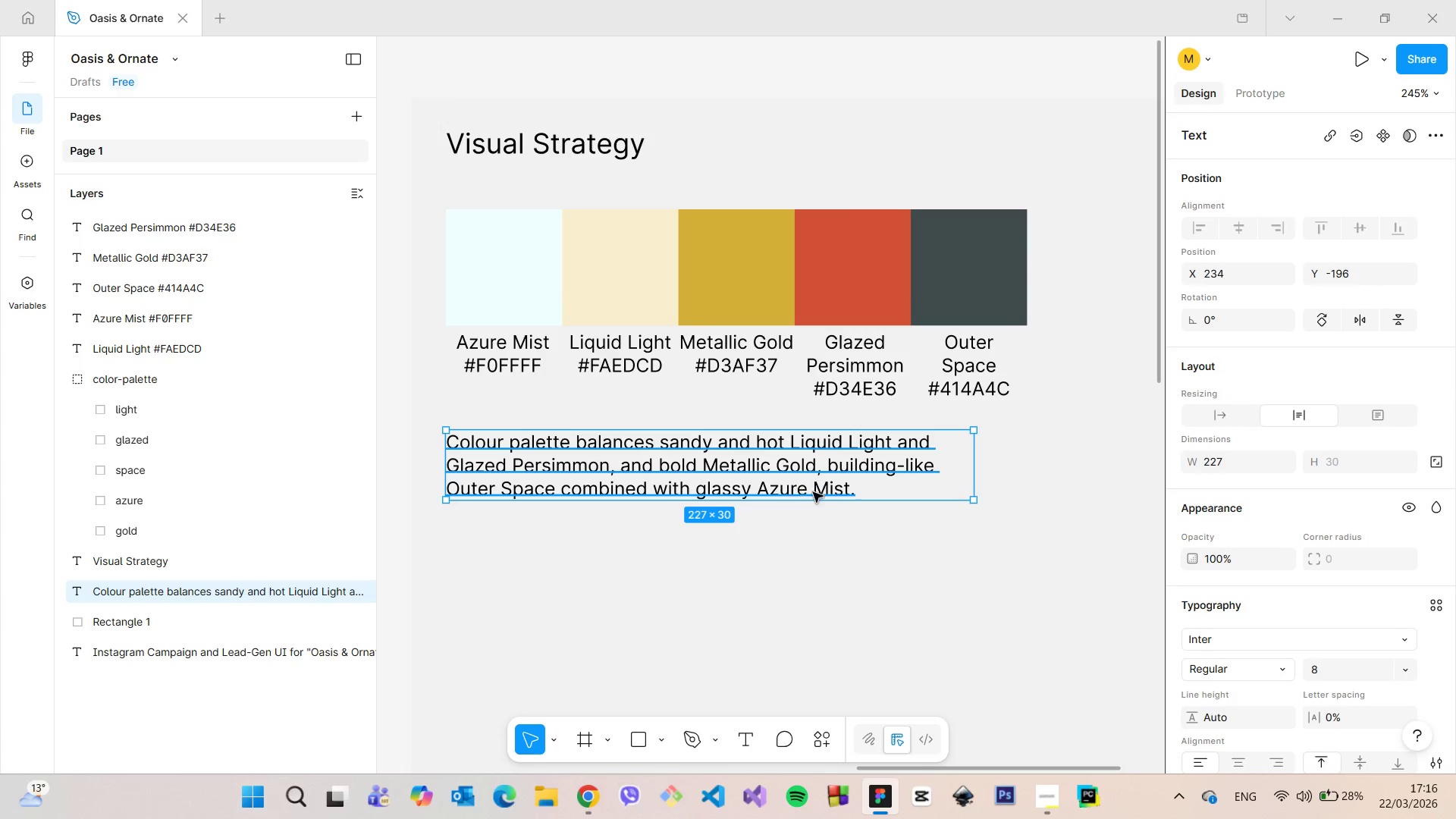 
double_click([850, 489])
 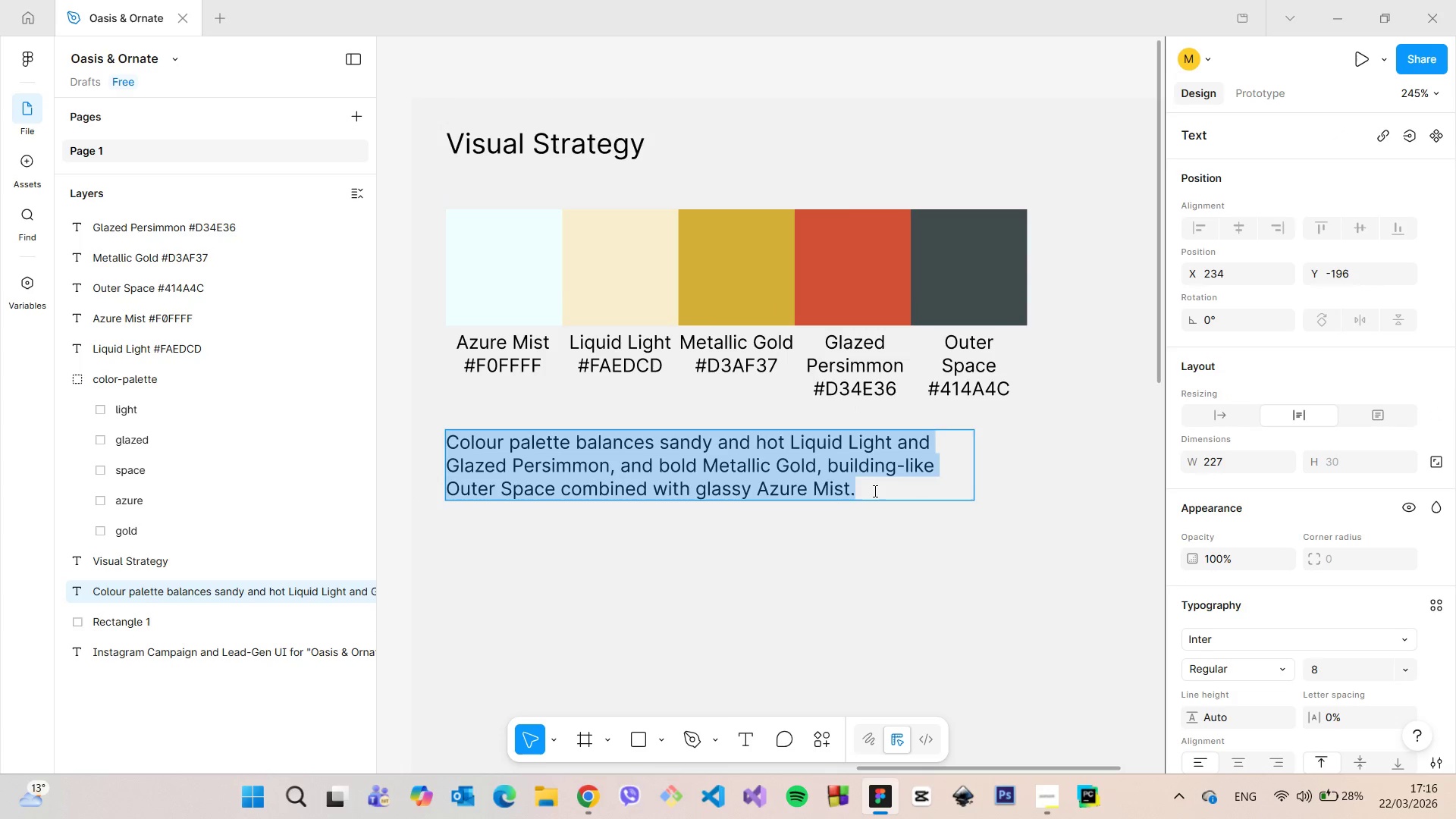 
triple_click([874, 491])
 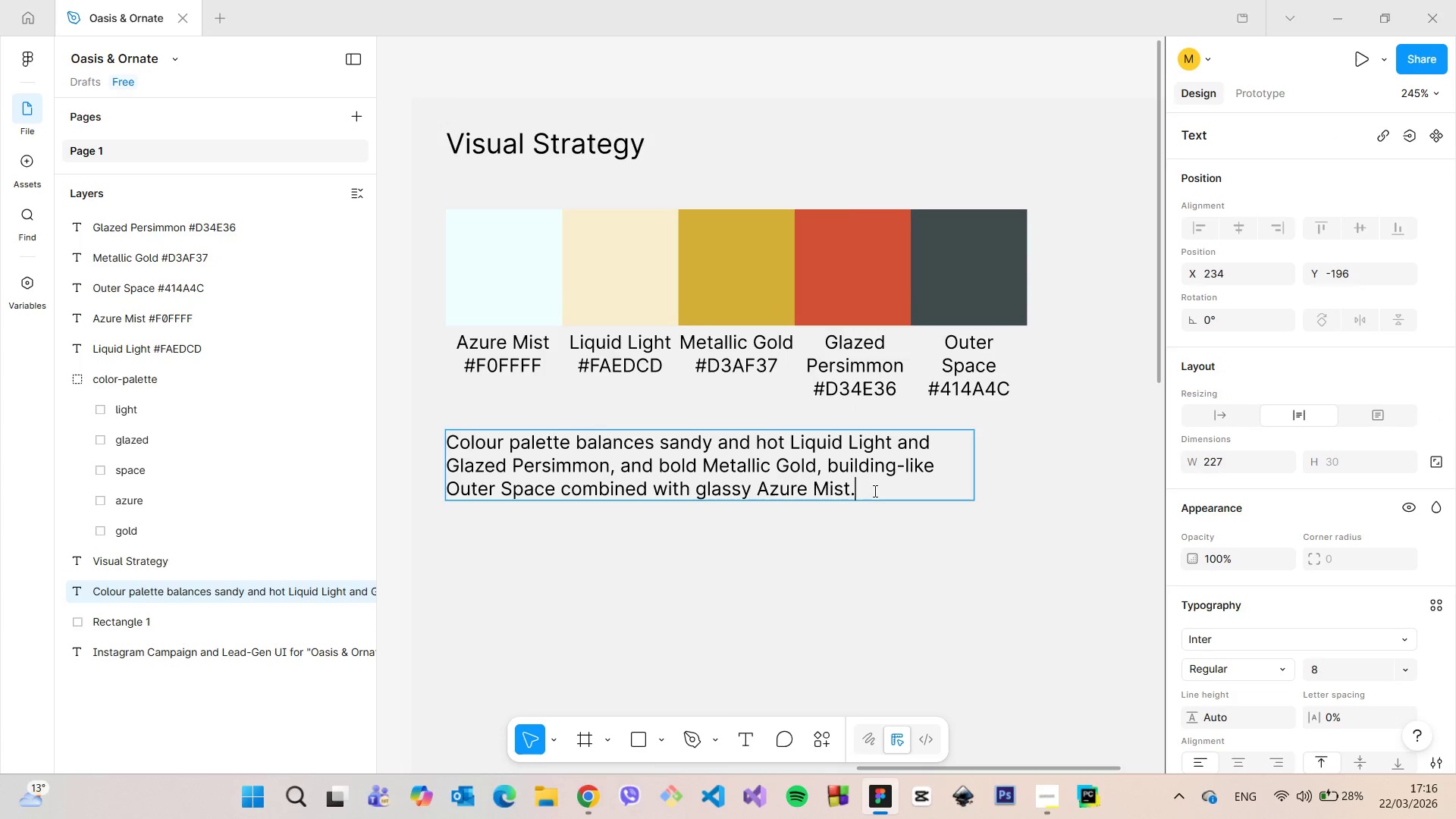 
type( These shades represent the key factors of Dubai.)
 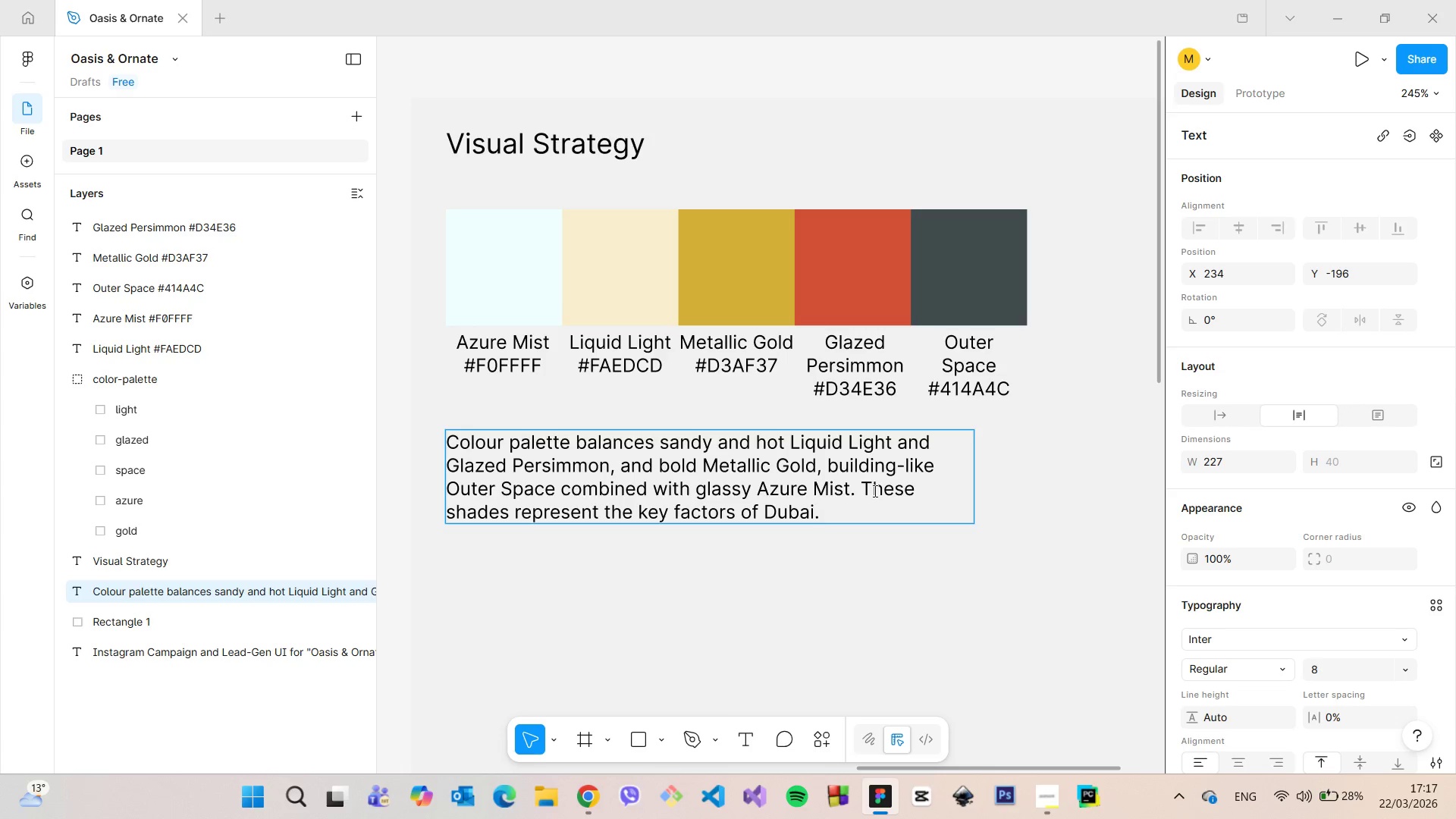 
double_click([877, 559])
 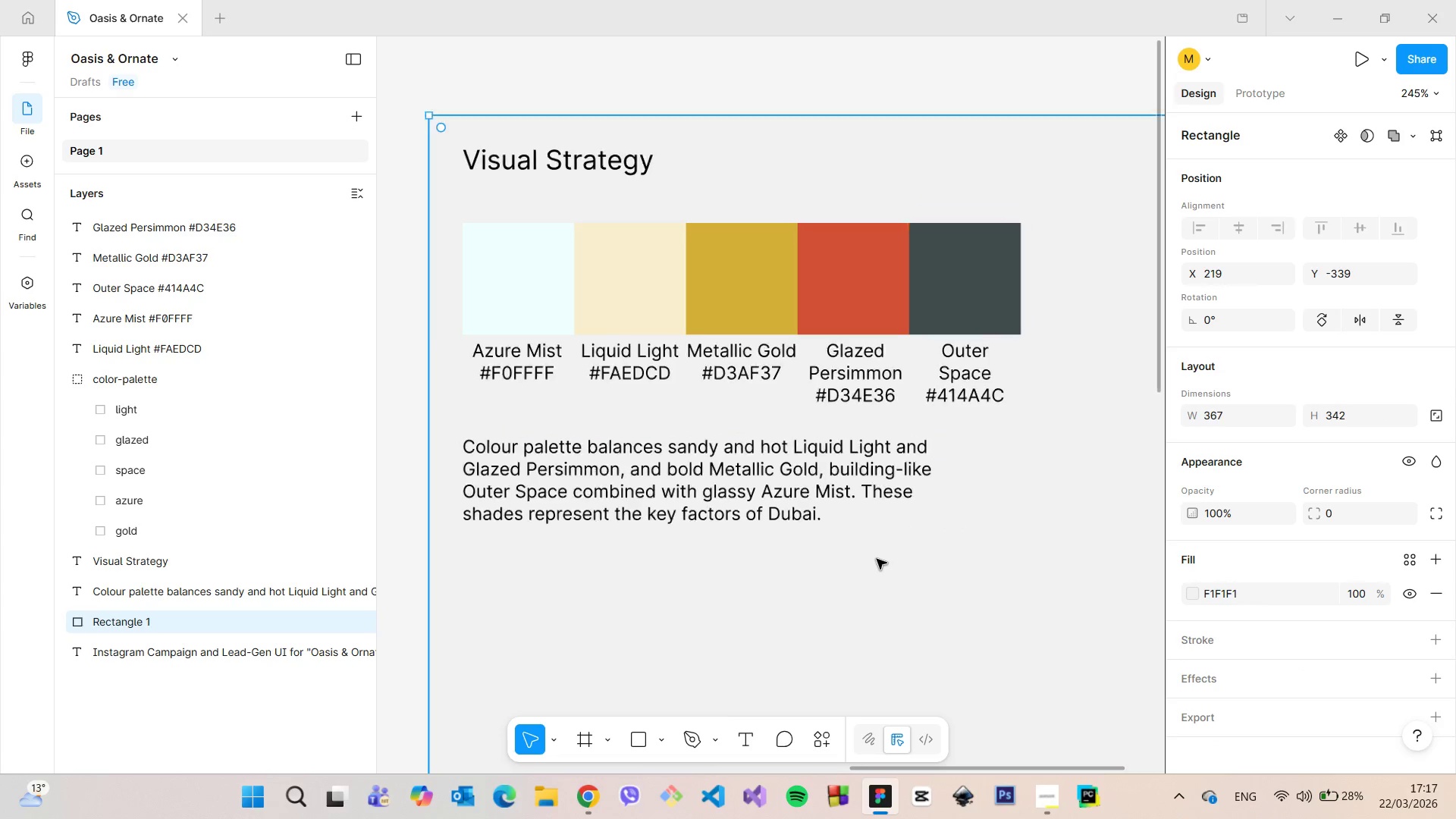 
scroll: coordinate [877, 559], scroll_direction: down, amount: 6.0
 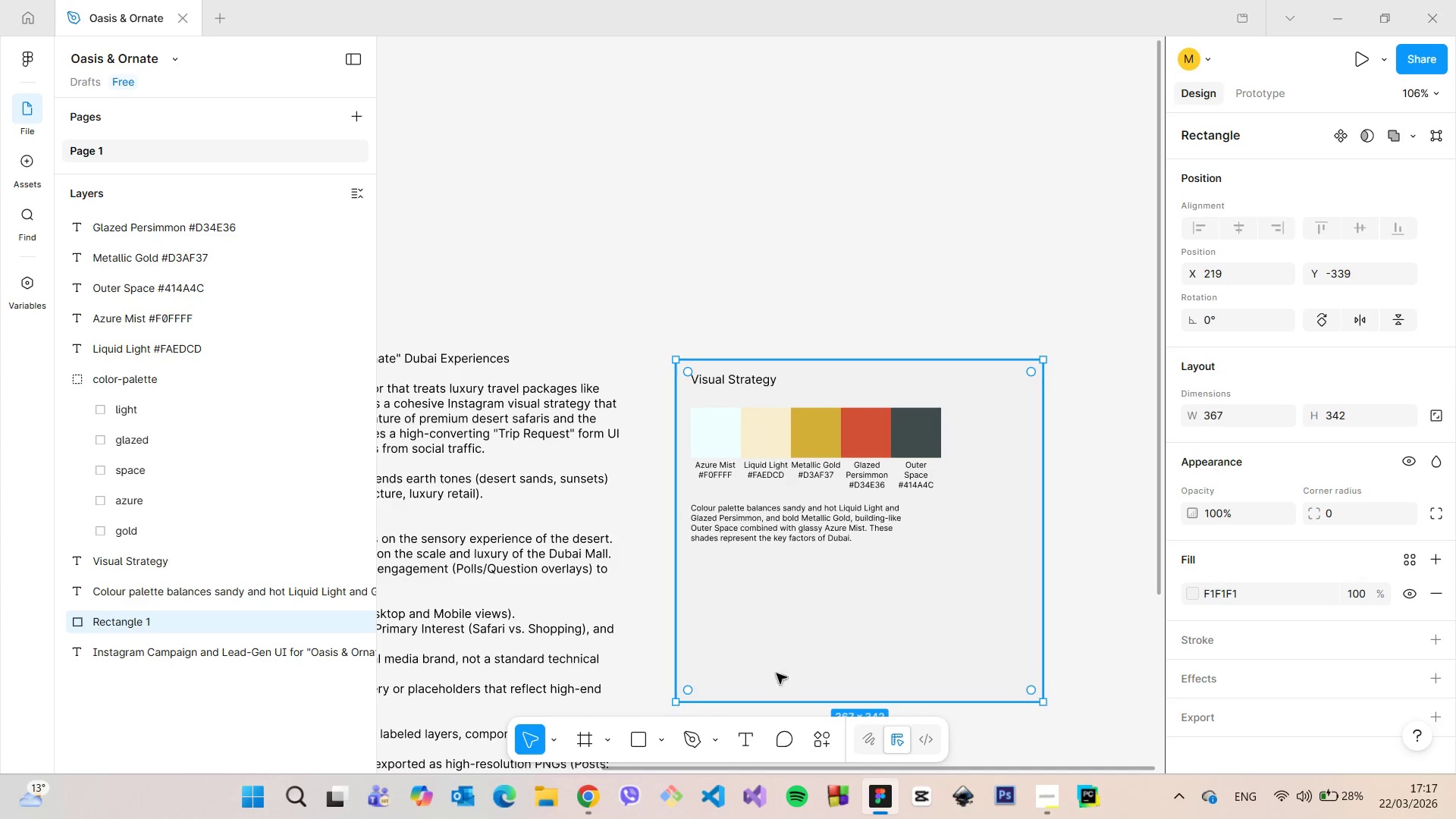 
left_click([596, 796])
 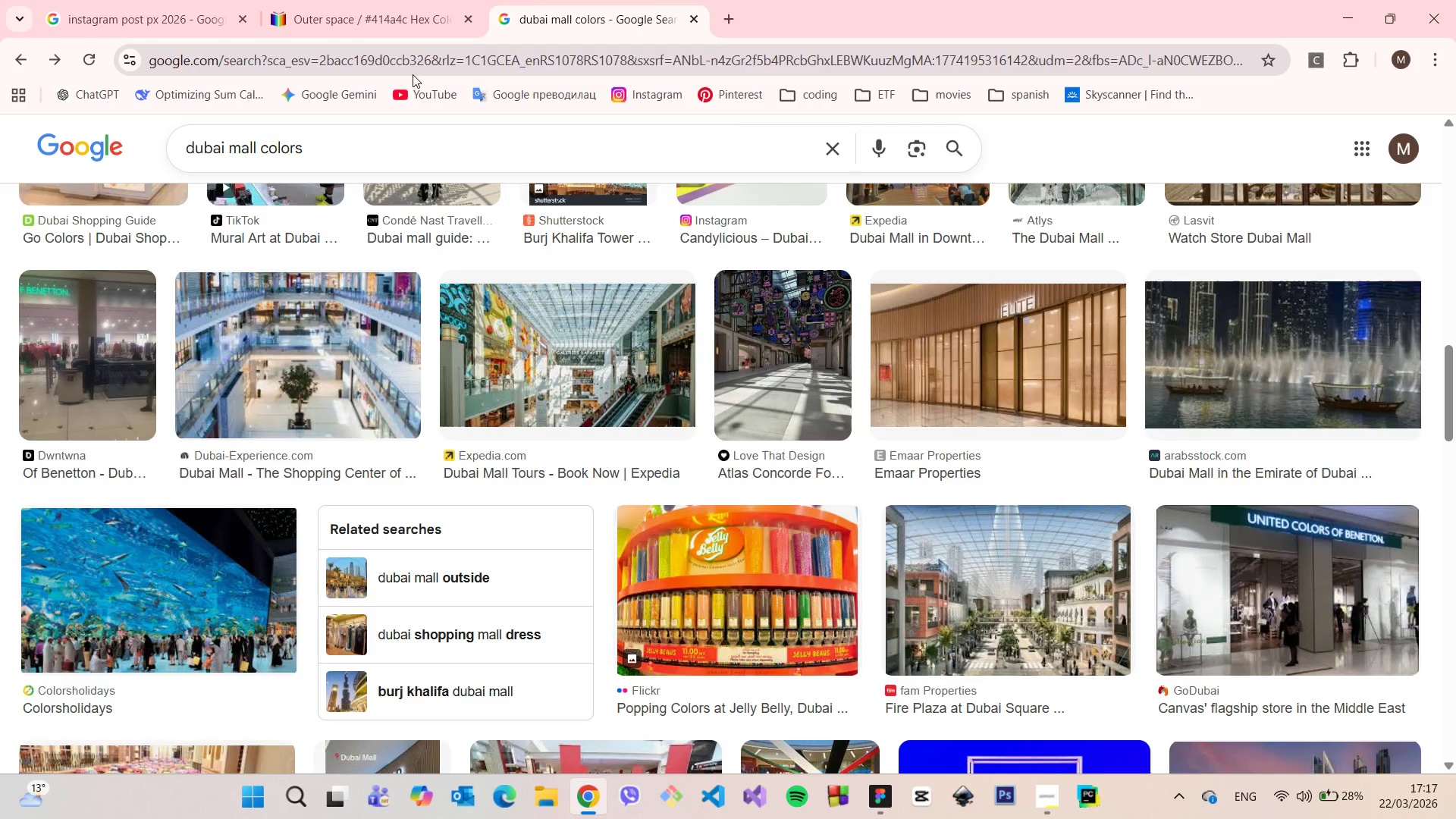 
double_click([319, 139])
 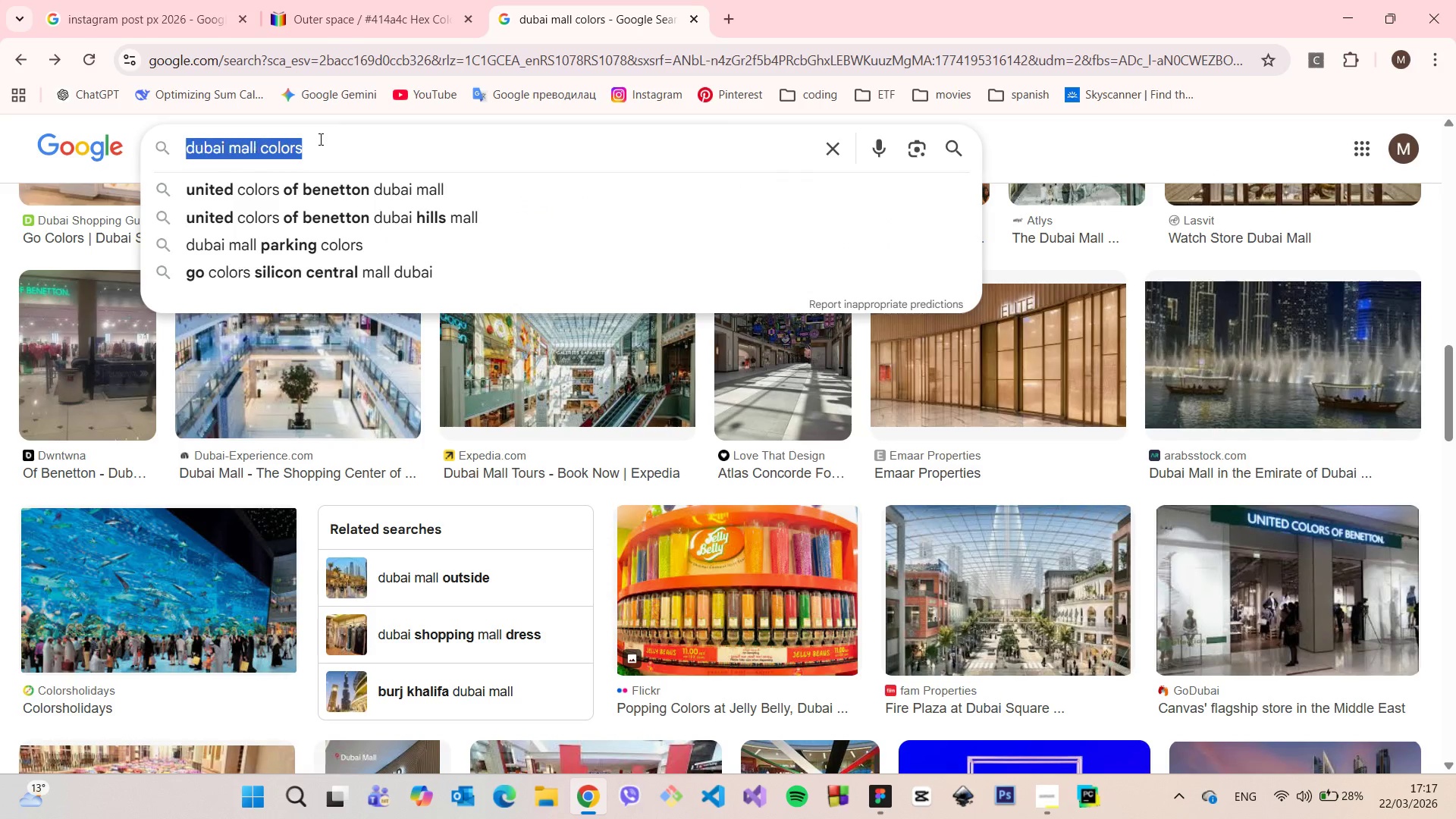 
triple_click([319, 139])
 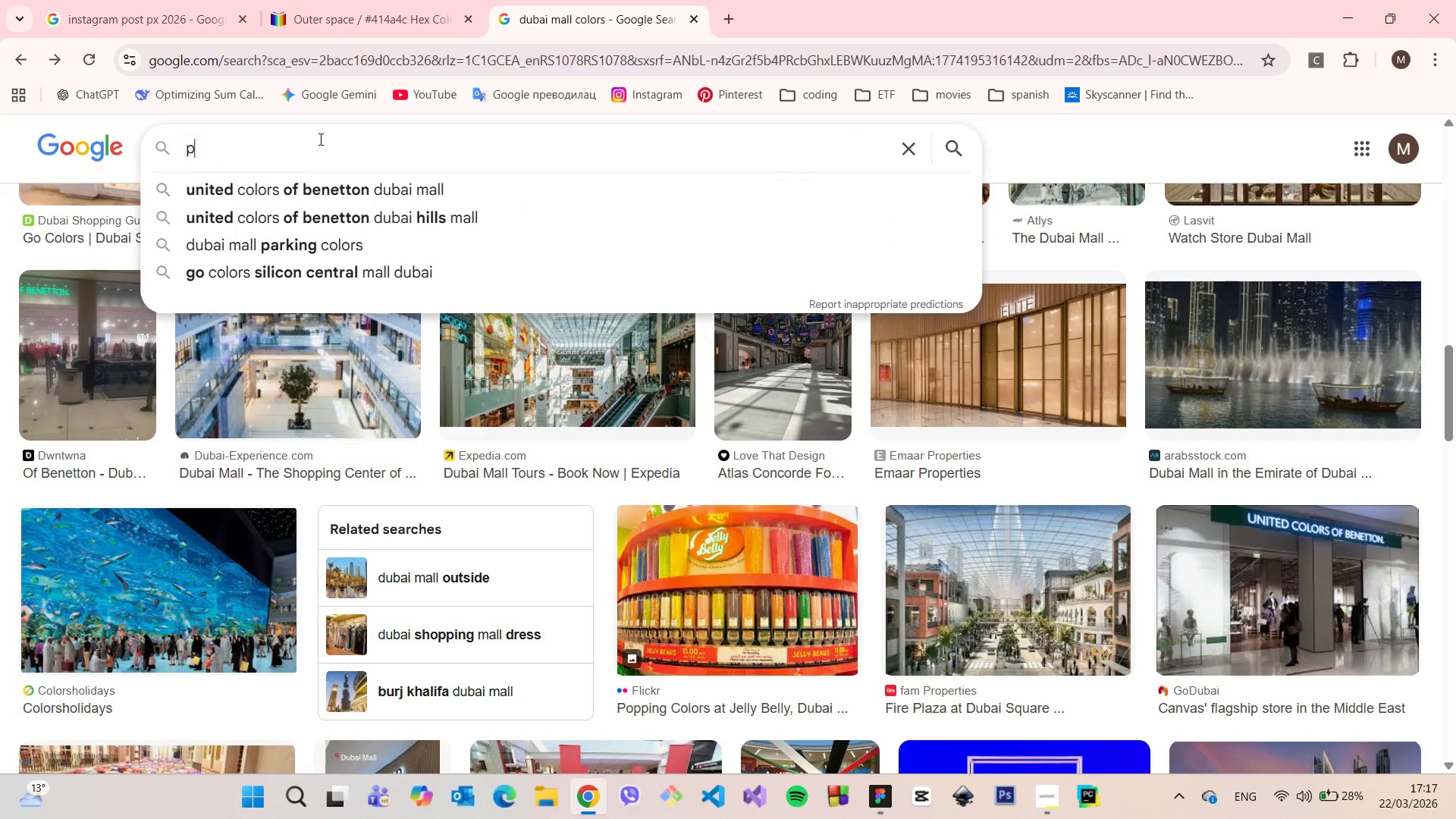 
type(pexels)
 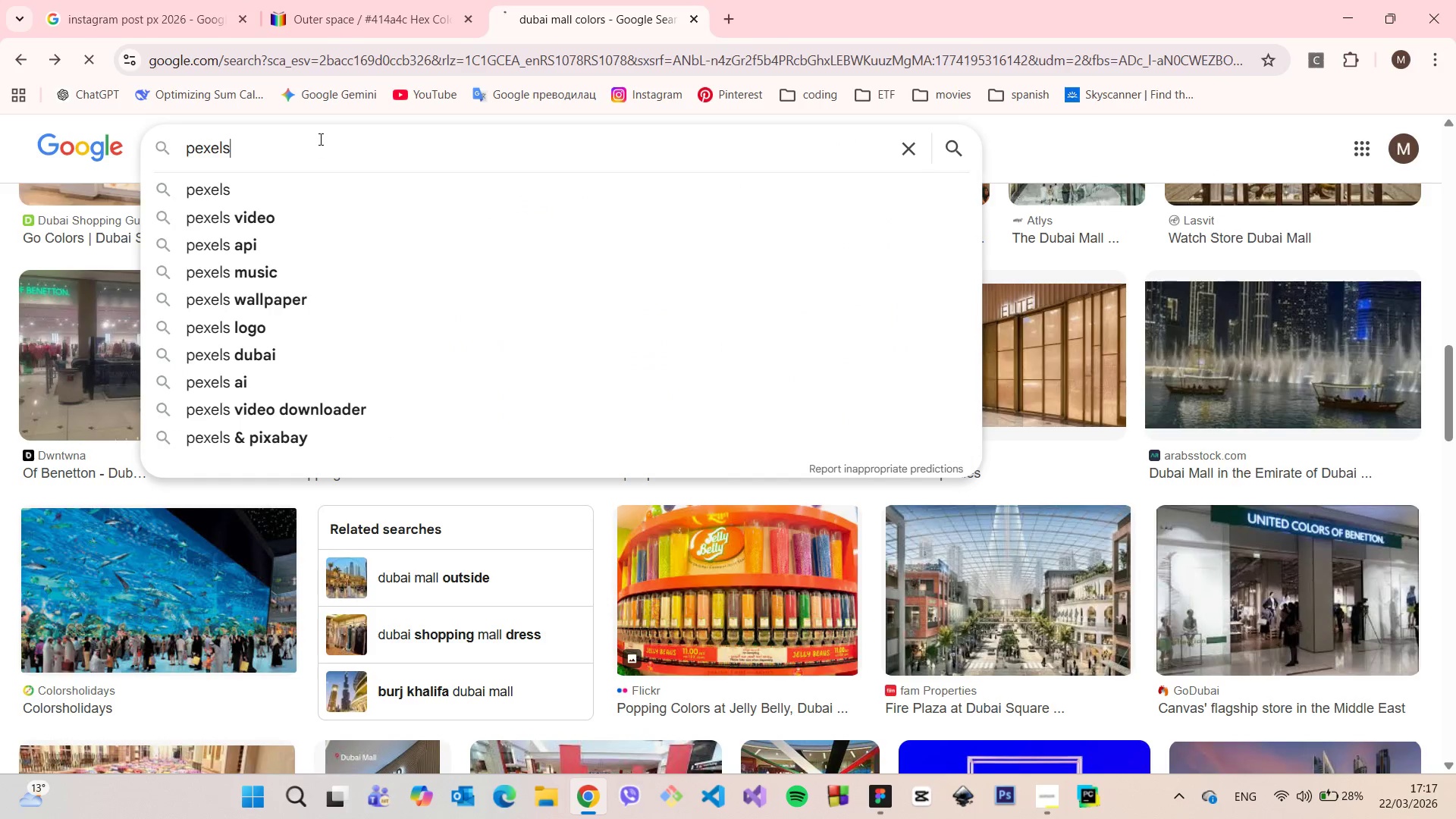 
key(Enter)
 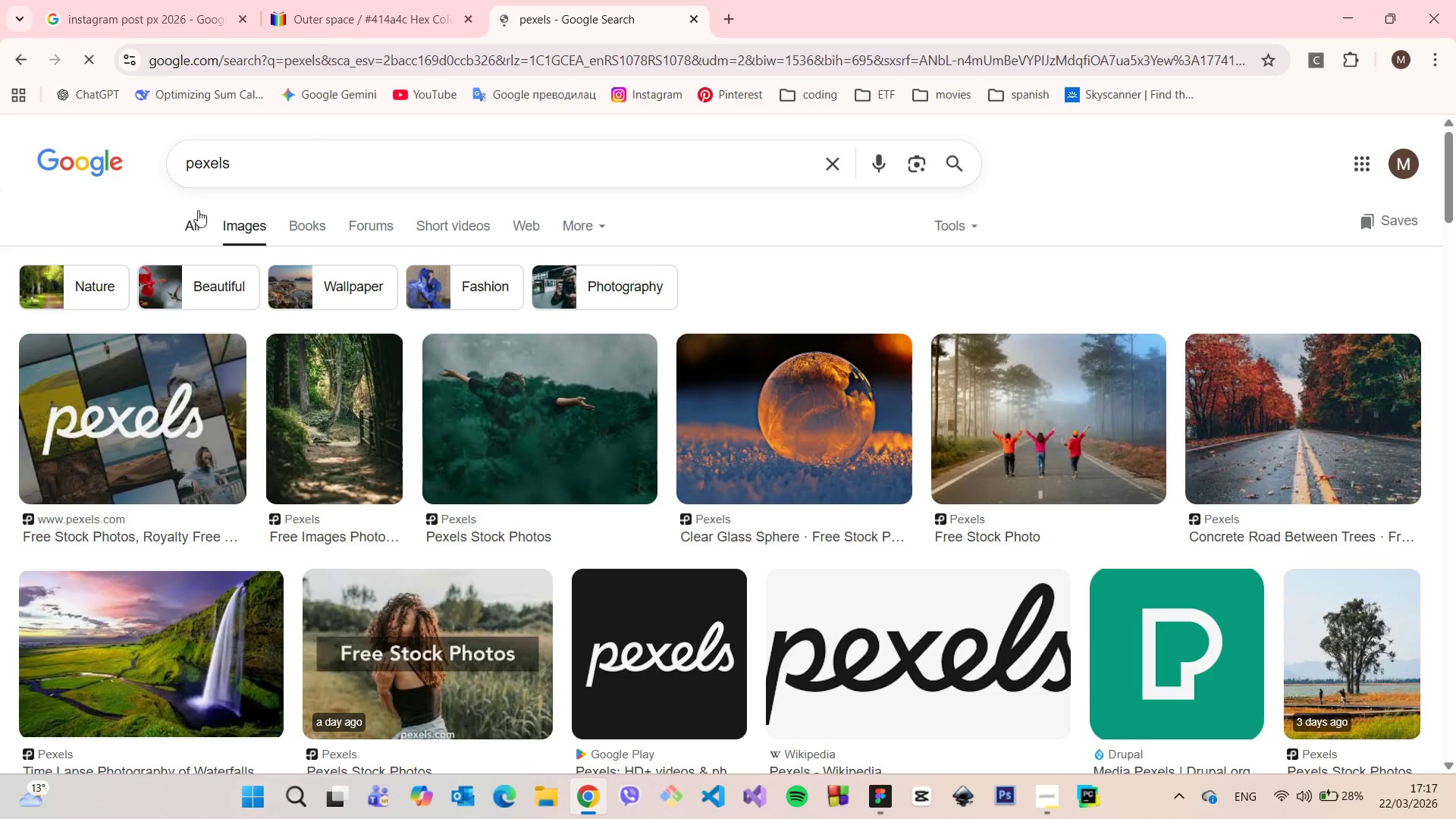 
left_click([194, 219])
 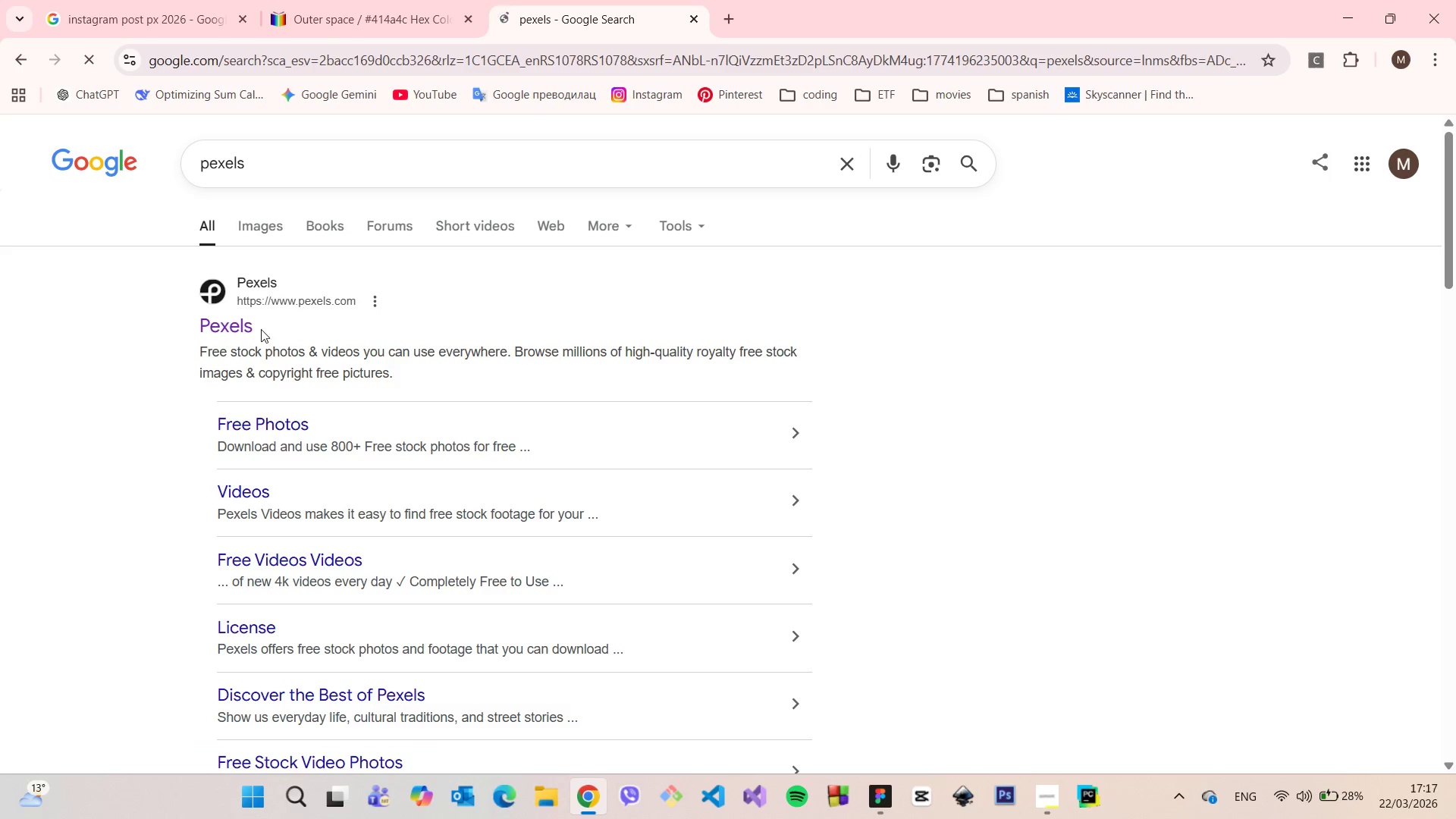 
left_click([237, 319])
 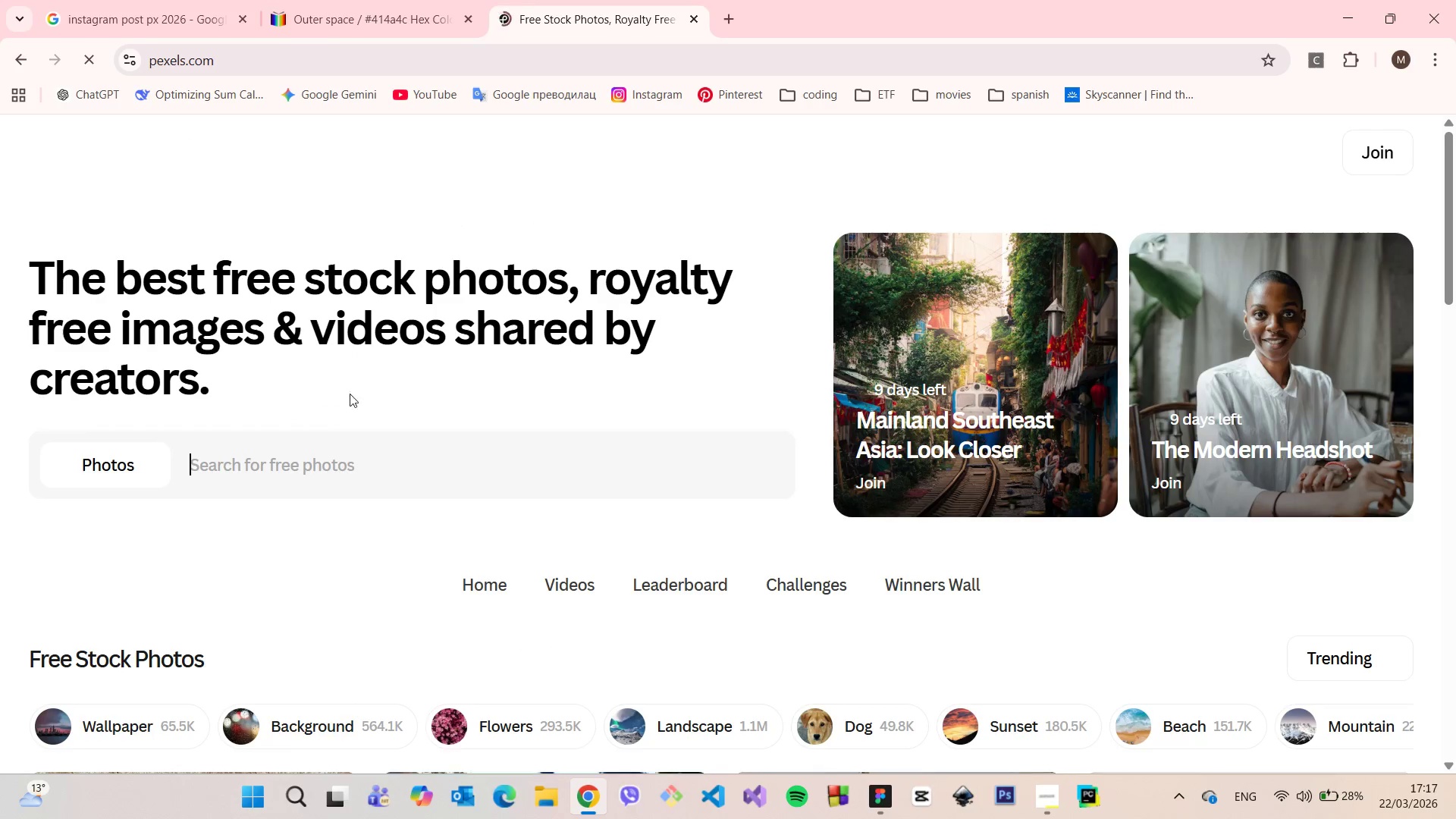 
left_click([342, 471])
 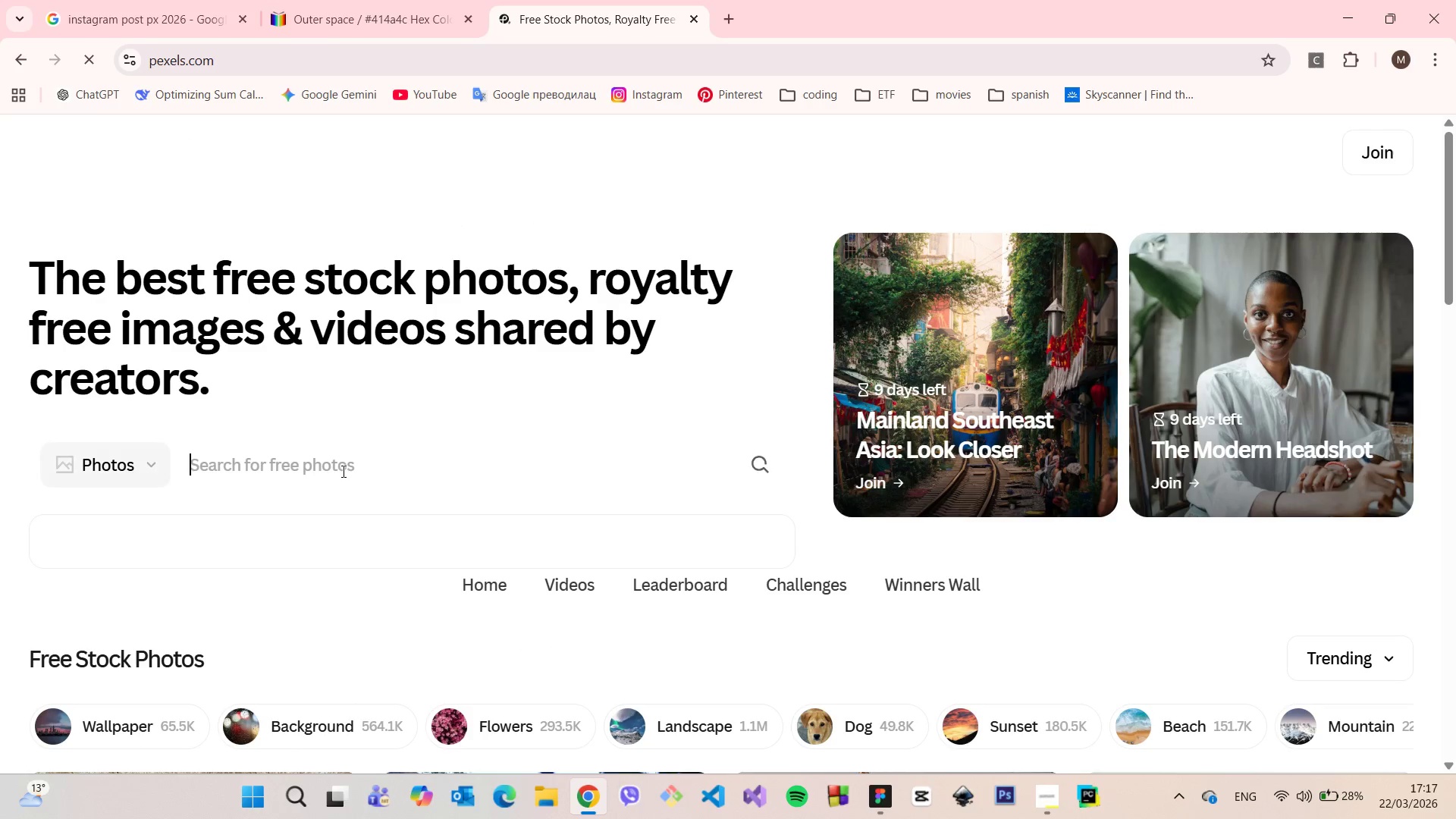 
type(dubai)
 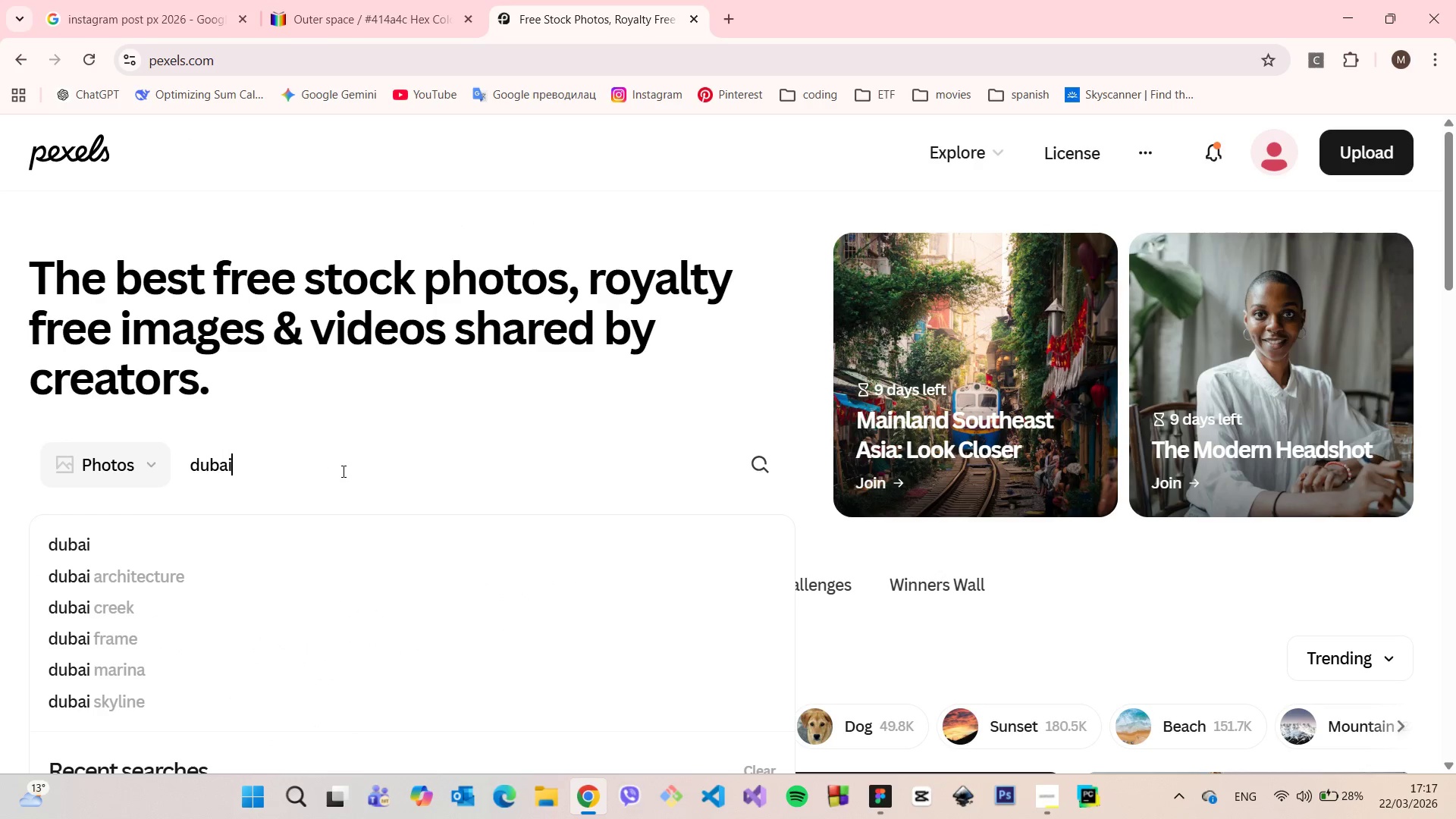 
key(Enter)
 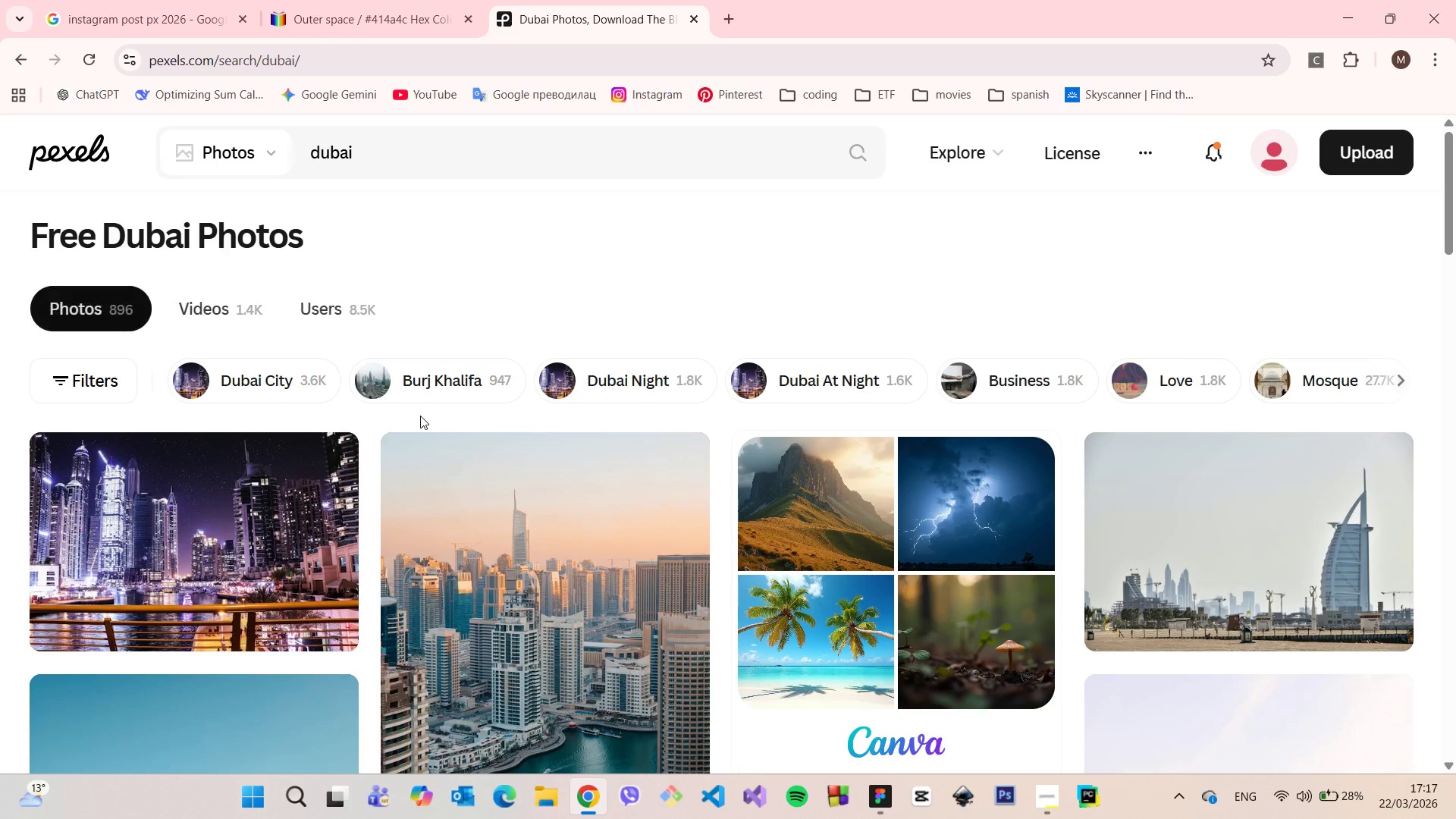 
scroll: coordinate [928, 551], scroll_direction: down, amount: 6.0
 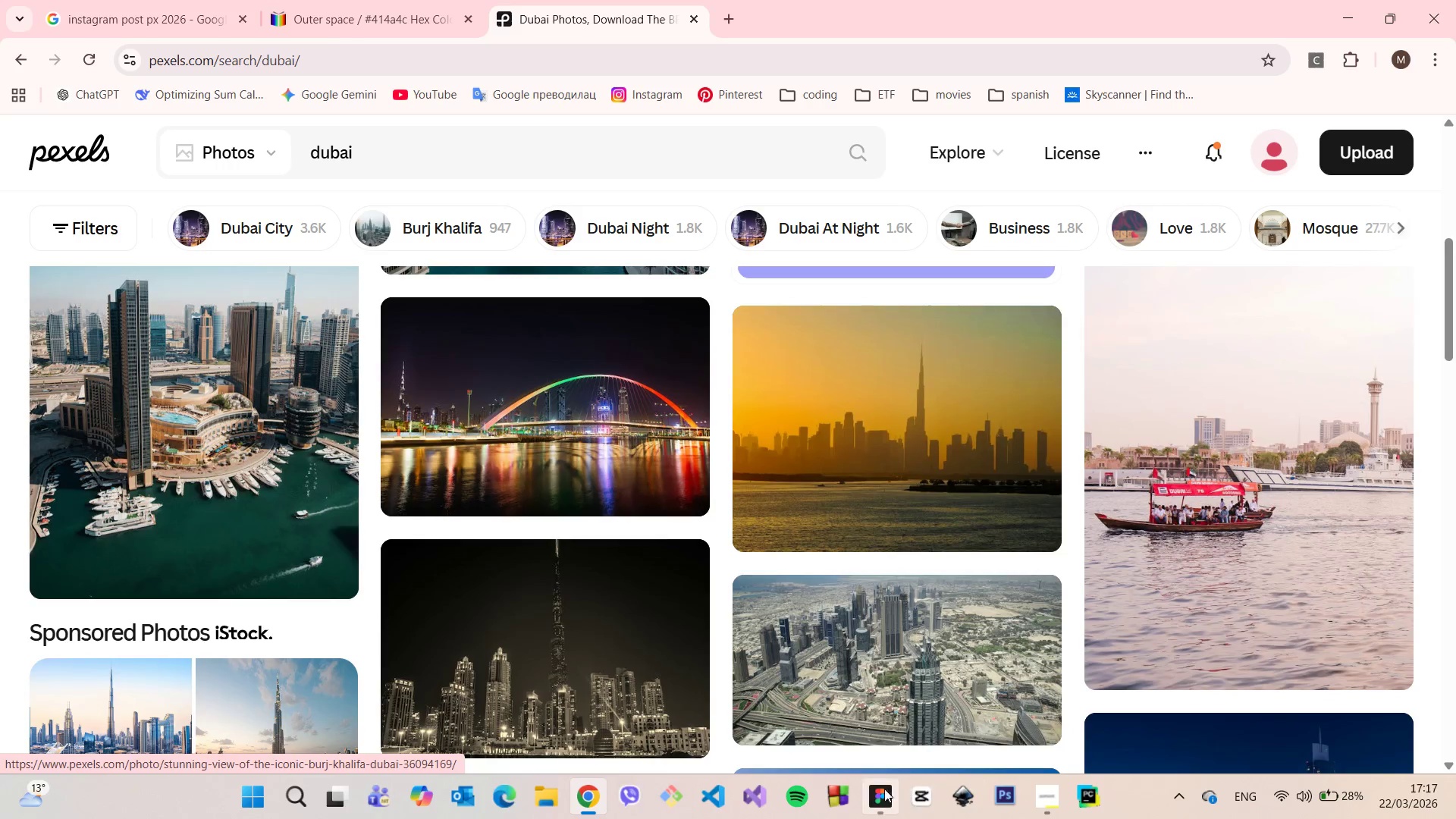 
left_click([883, 789])
 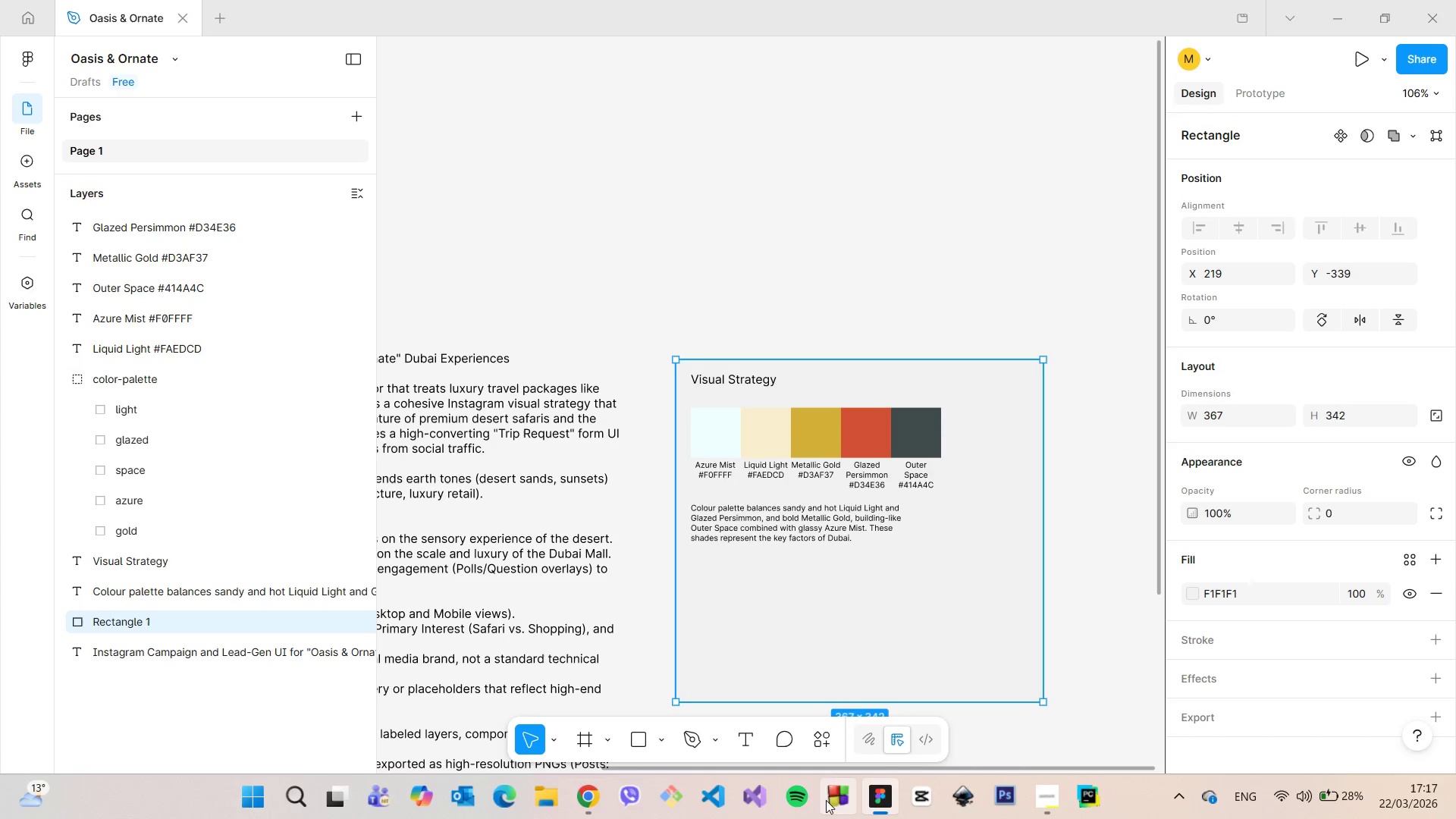 
left_click([890, 794])
 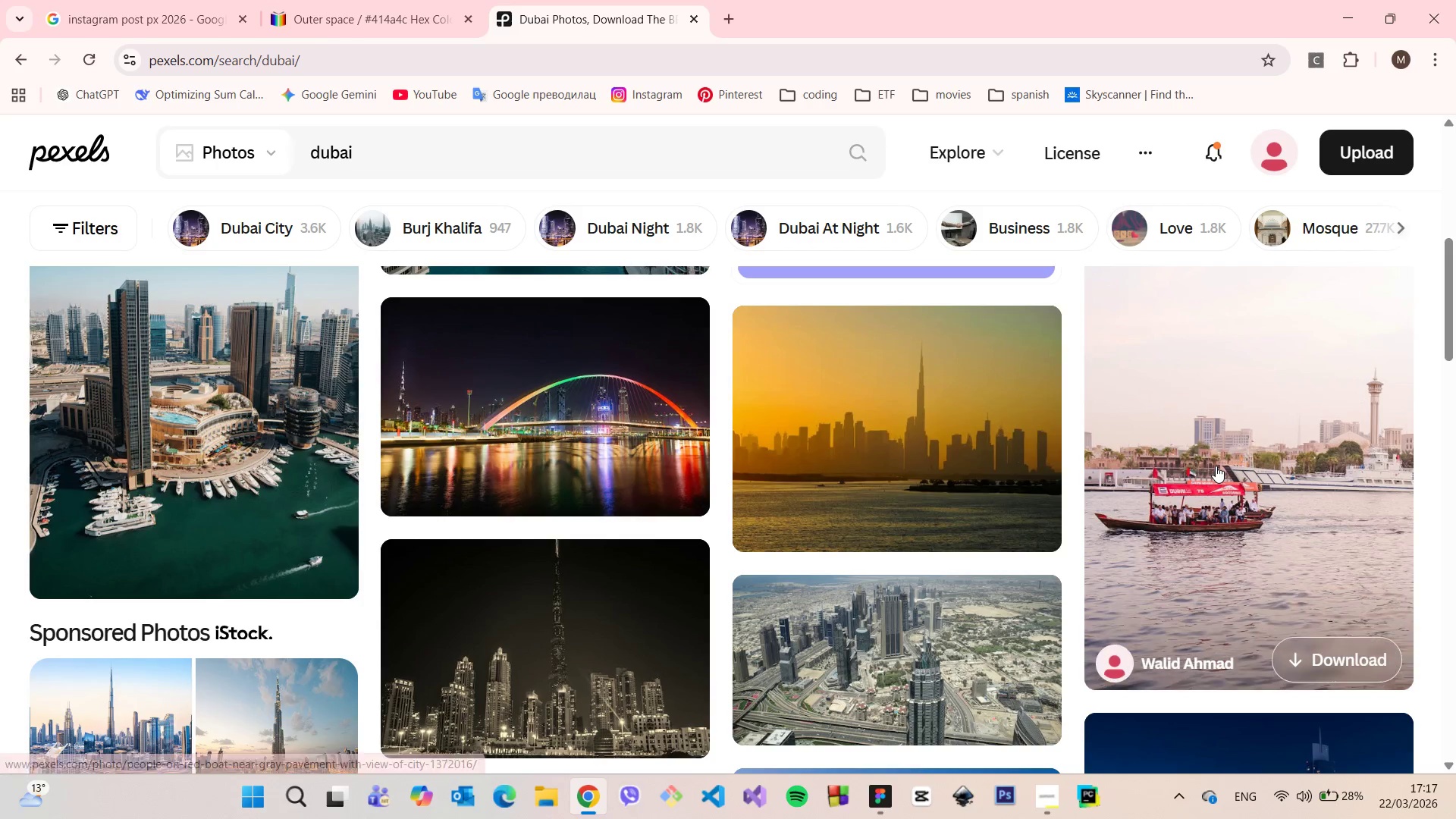 
scroll: coordinate [1260, 478], scroll_direction: down, amount: 12.0
 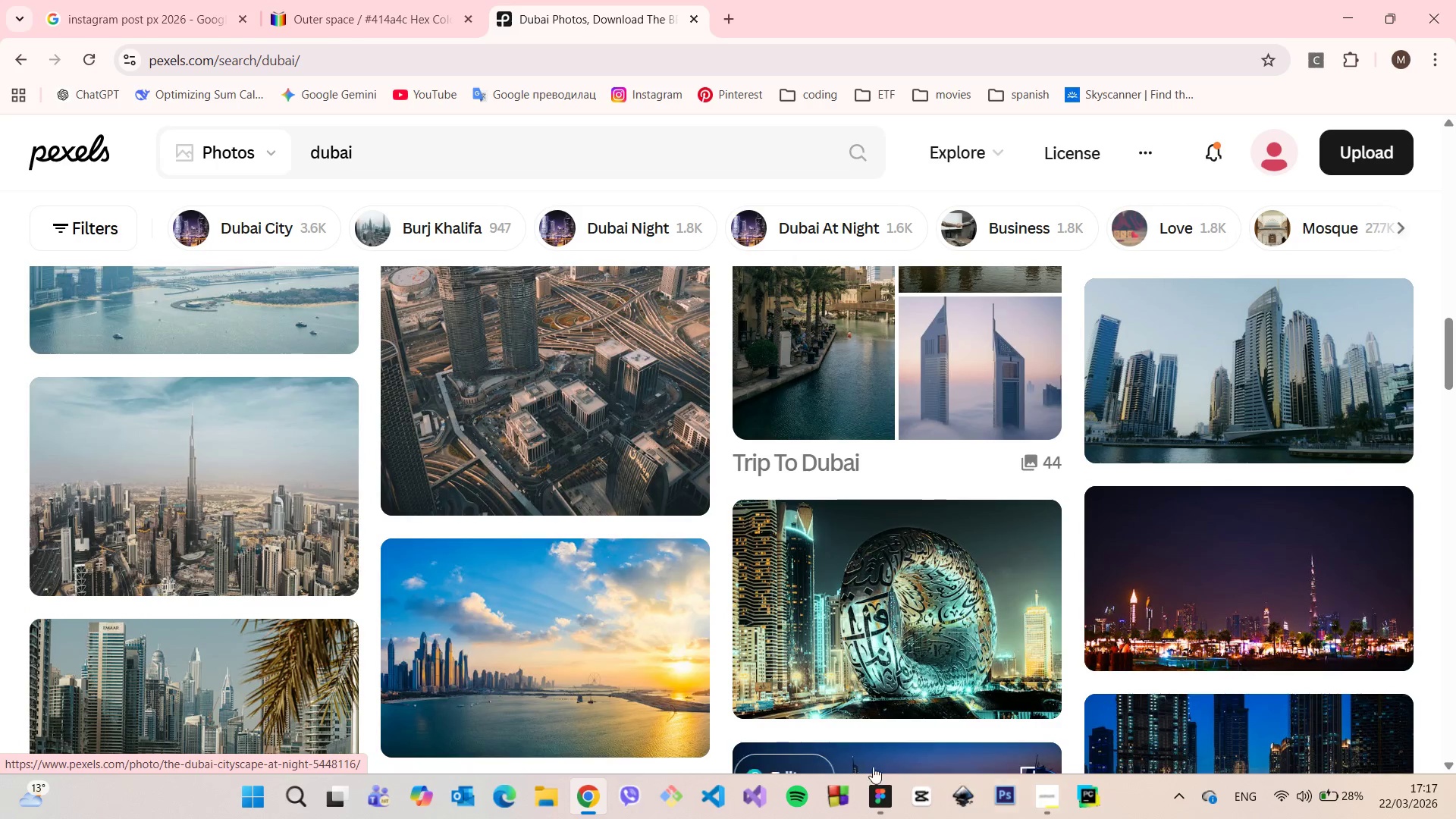 
left_click([878, 791])
 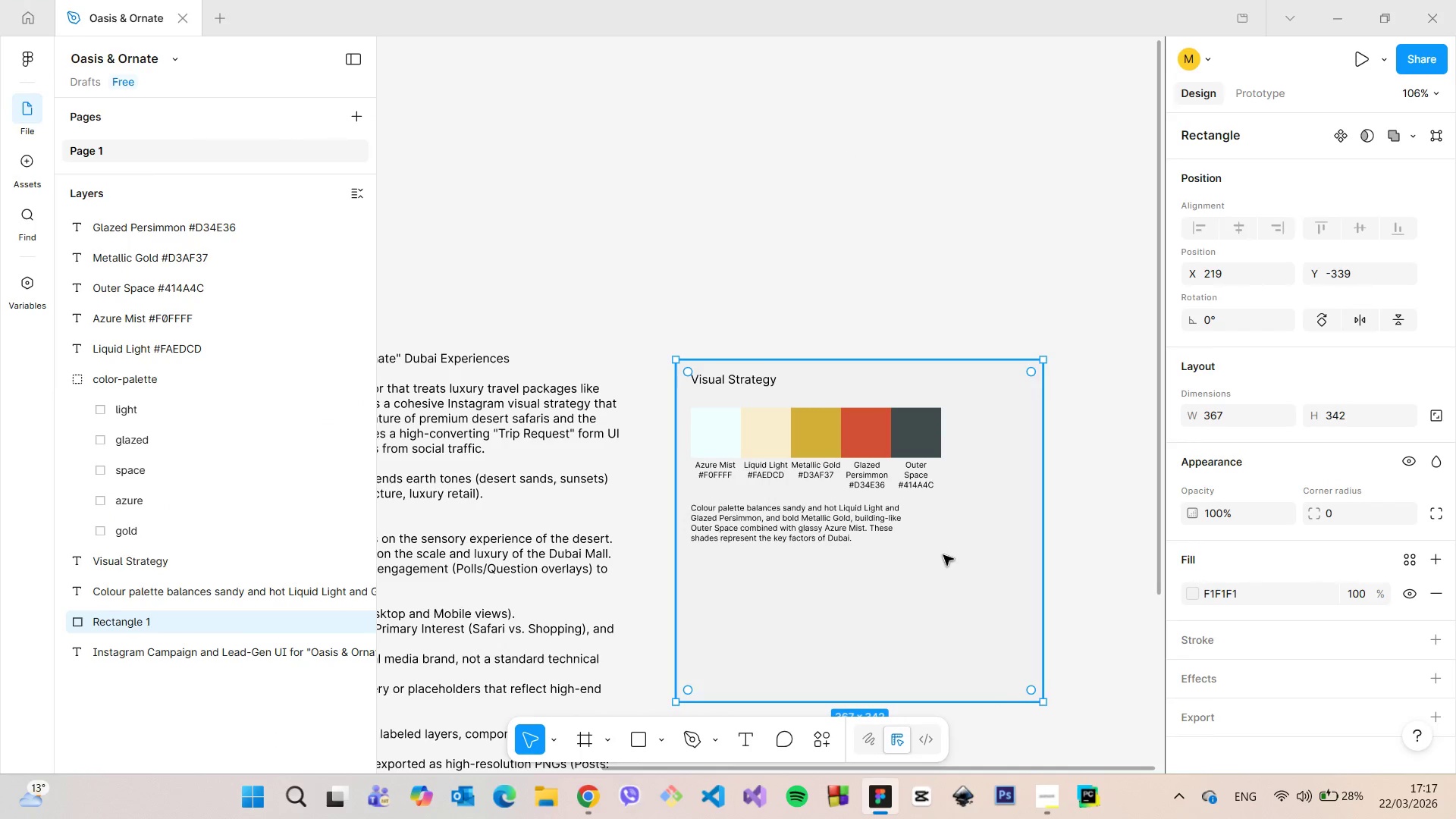 
left_click([943, 555])
 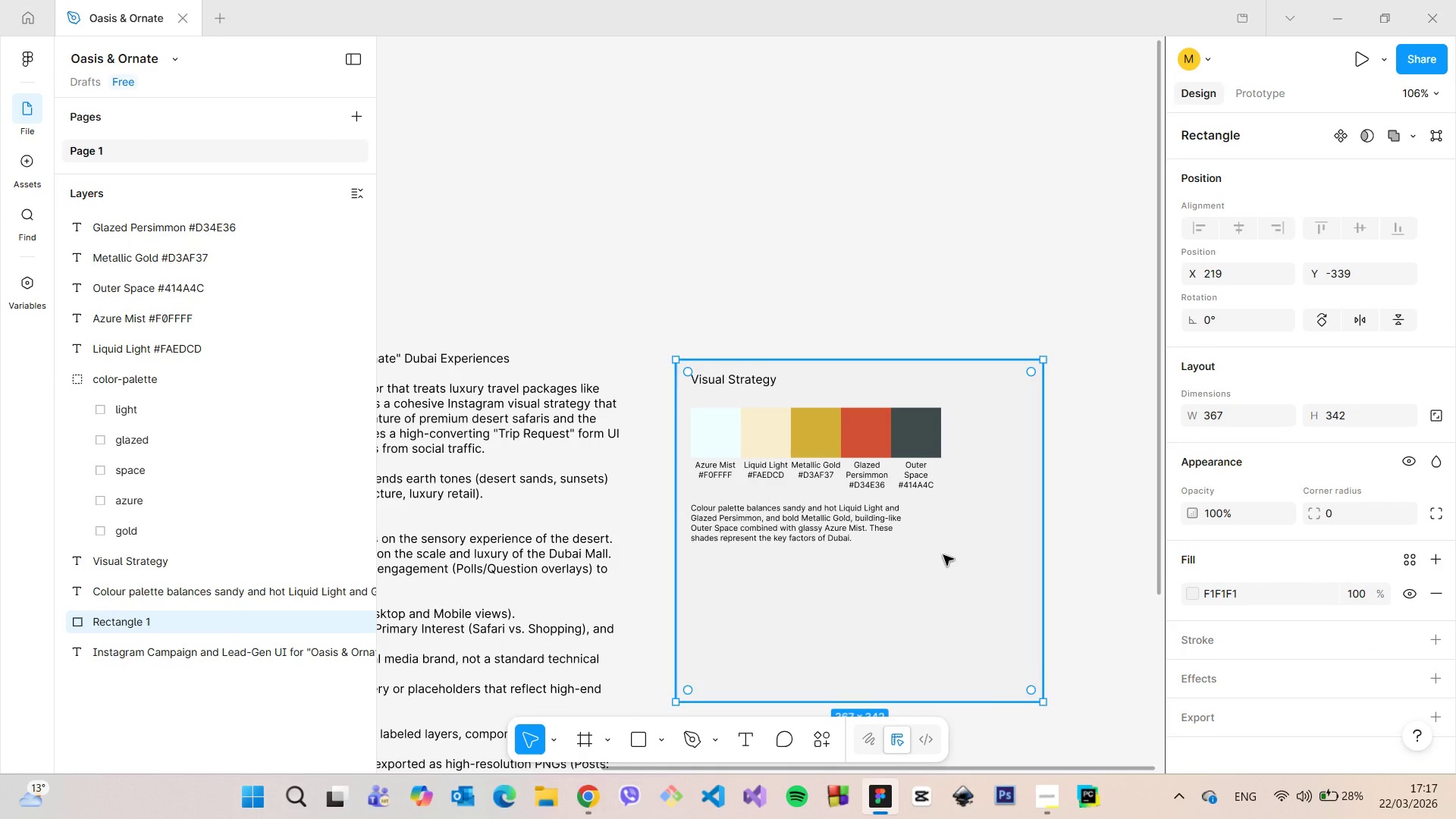 
scroll: coordinate [919, 537], scroll_direction: down, amount: 10.0
 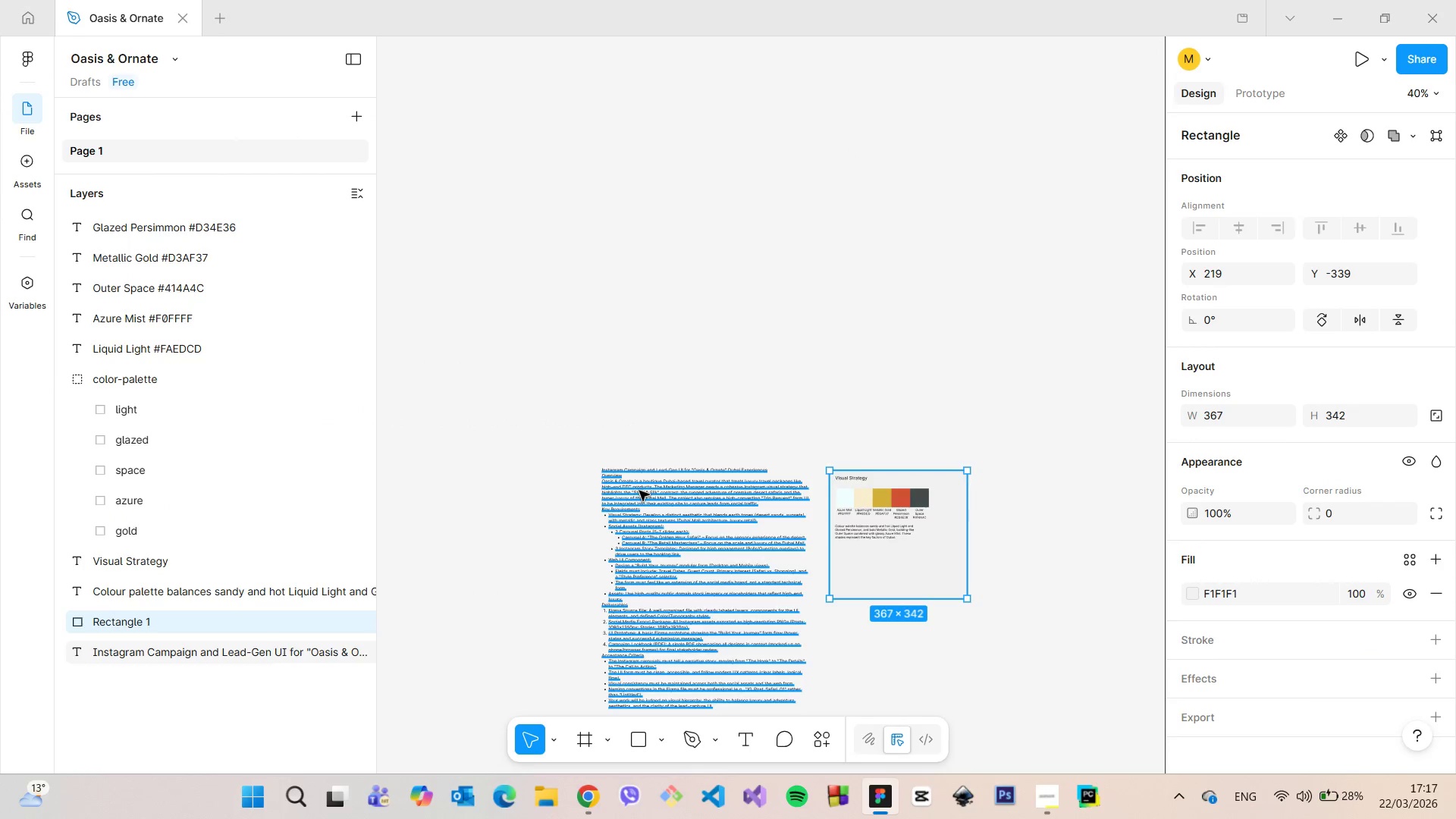 
scroll: coordinate [653, 491], scroll_direction: up, amount: 10.0
 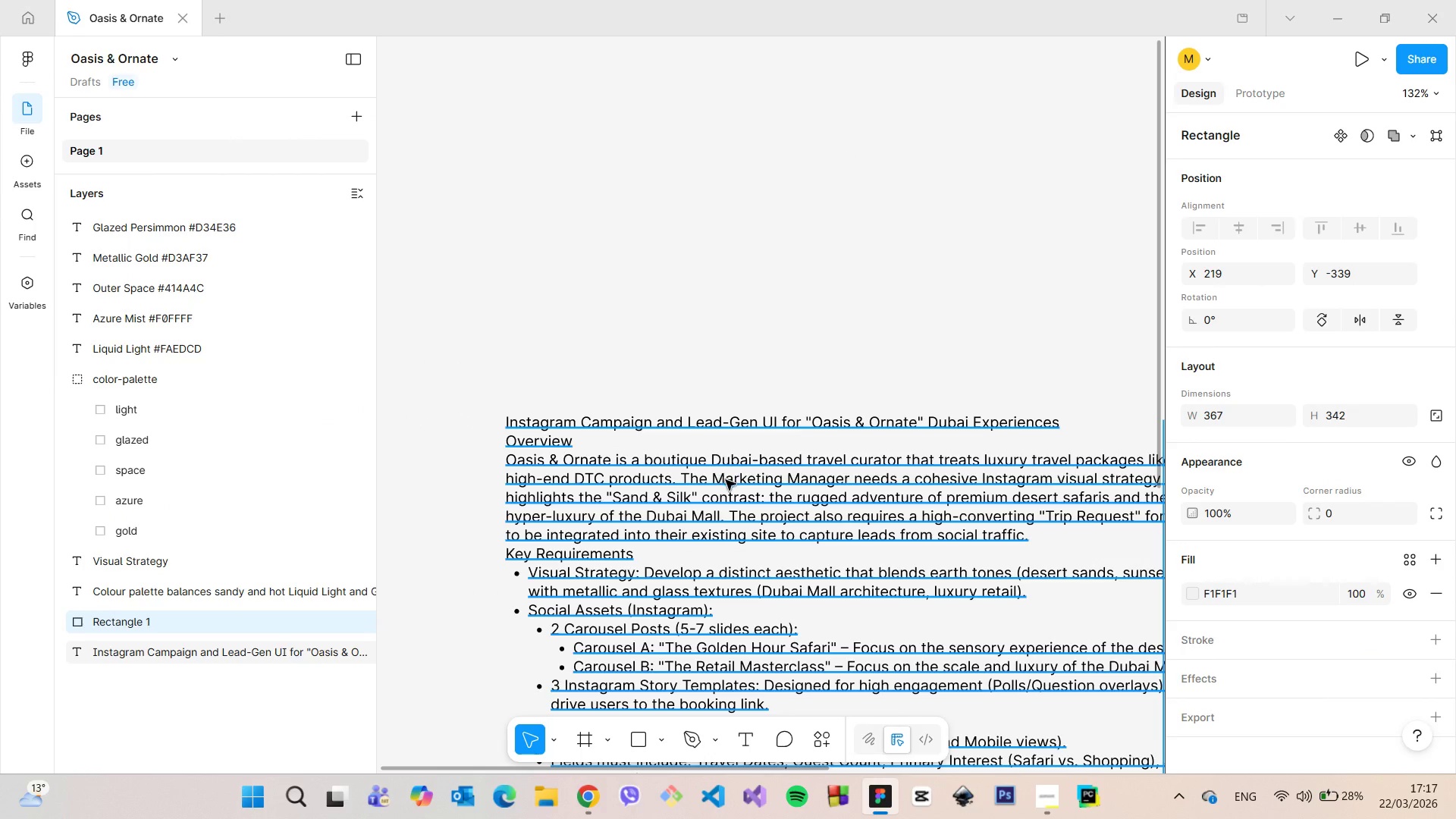 
scroll: coordinate [726, 480], scroll_direction: down, amount: 3.0
 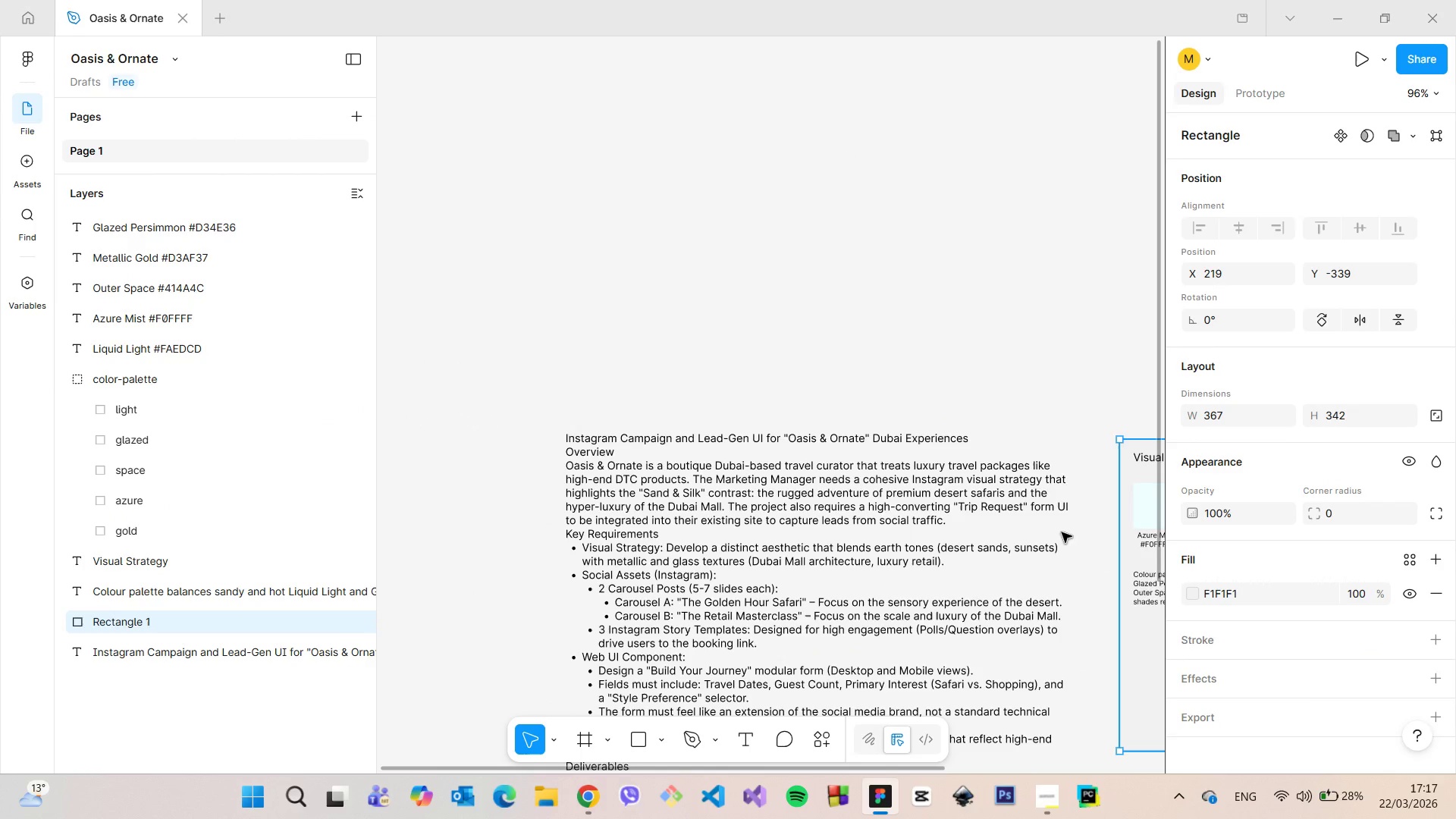 
scroll: coordinate [1059, 530], scroll_direction: up, amount: 2.0
 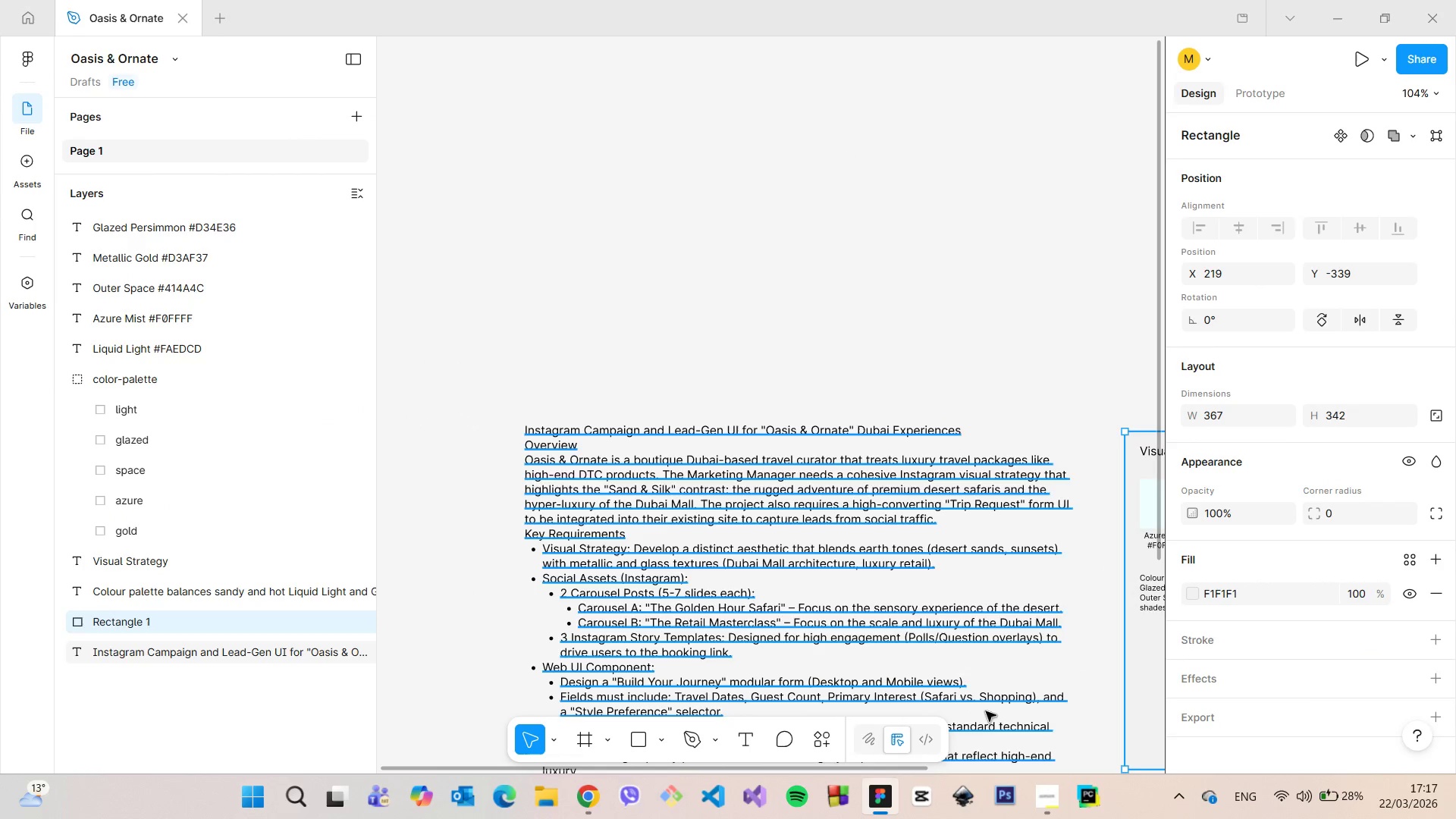 
left_click([1040, 786])